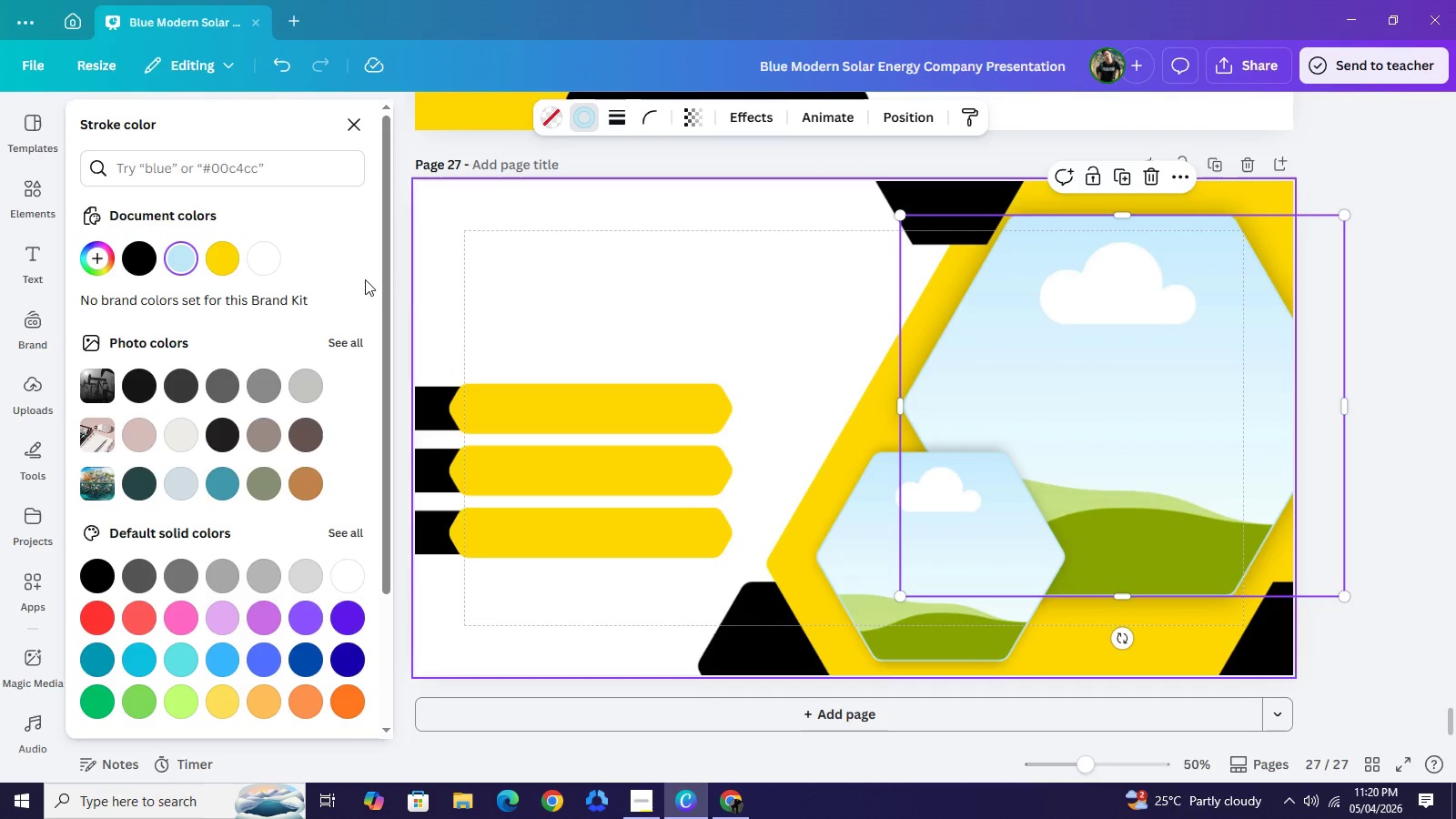 
left_click([260, 259])
 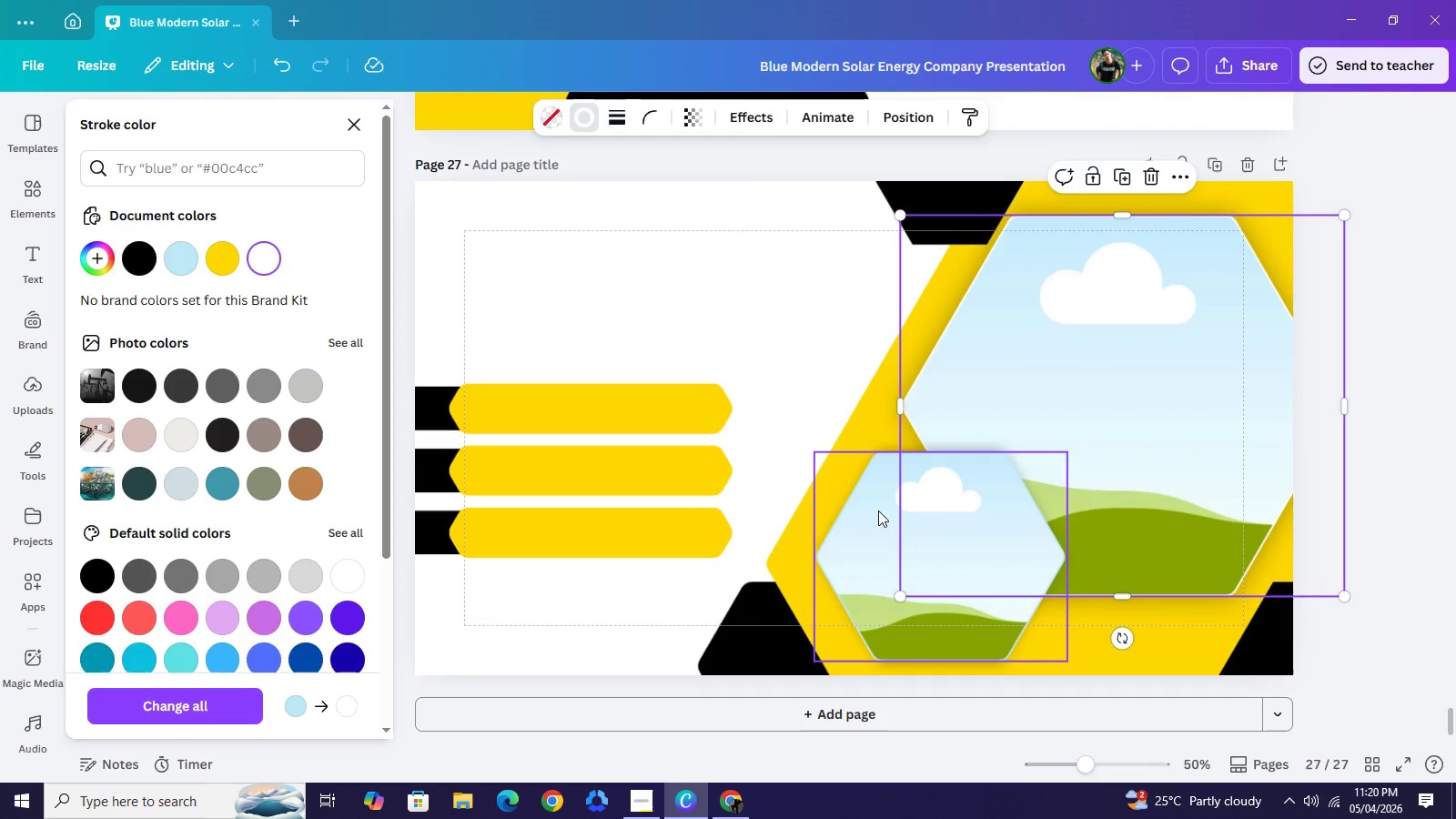 
left_click([879, 511])
 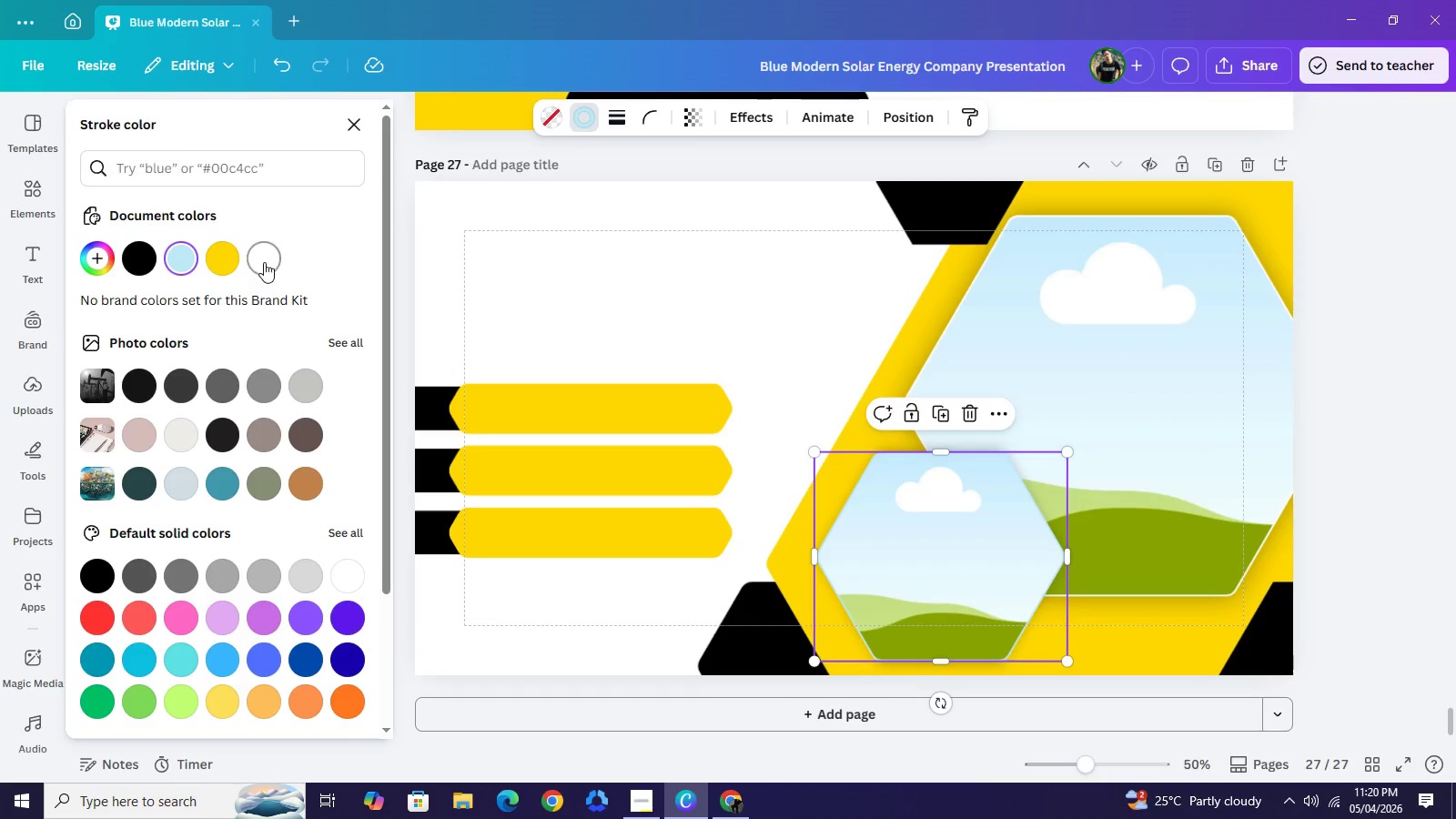 
left_click([264, 262])
 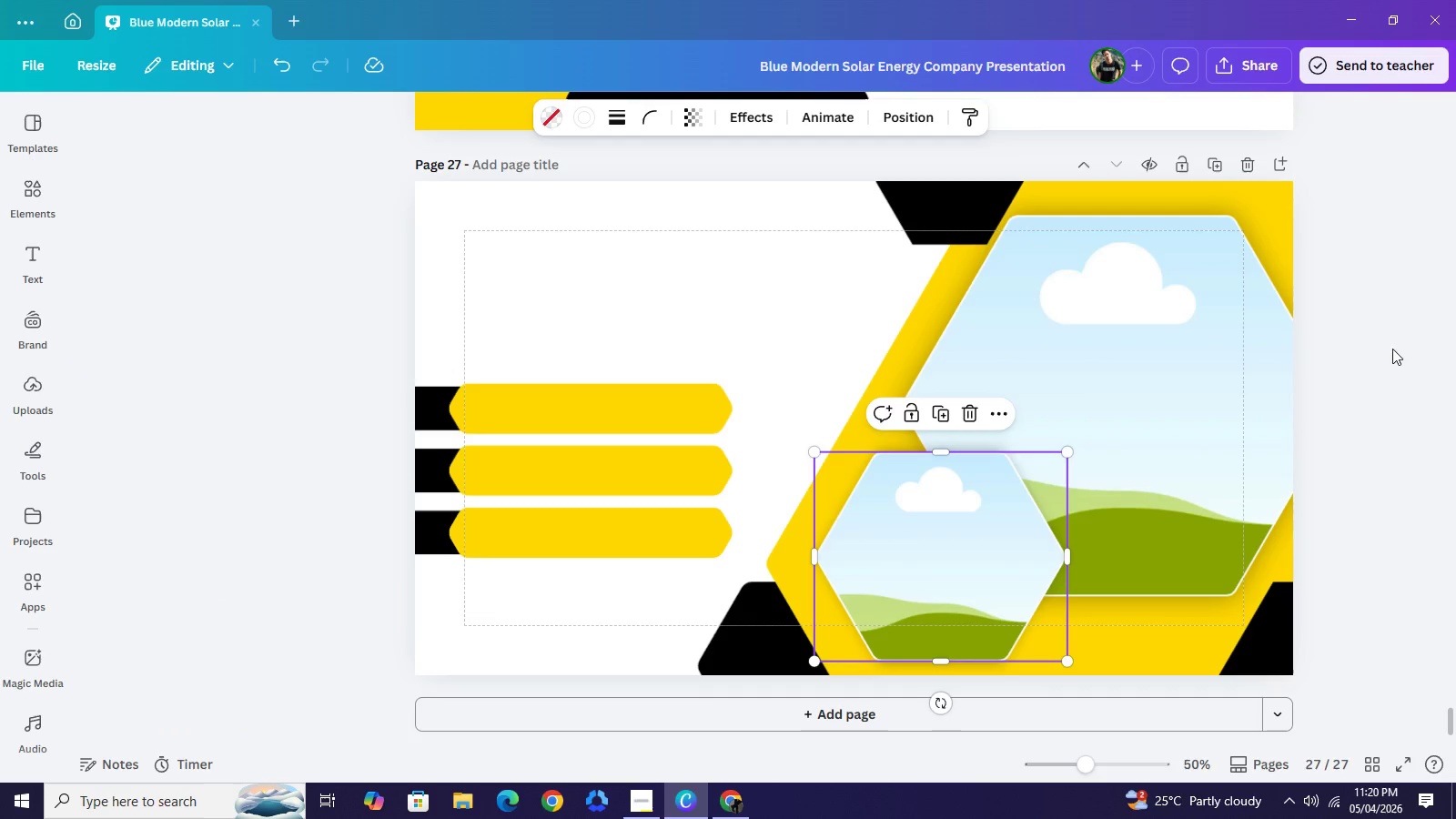 
double_click([1392, 349])
 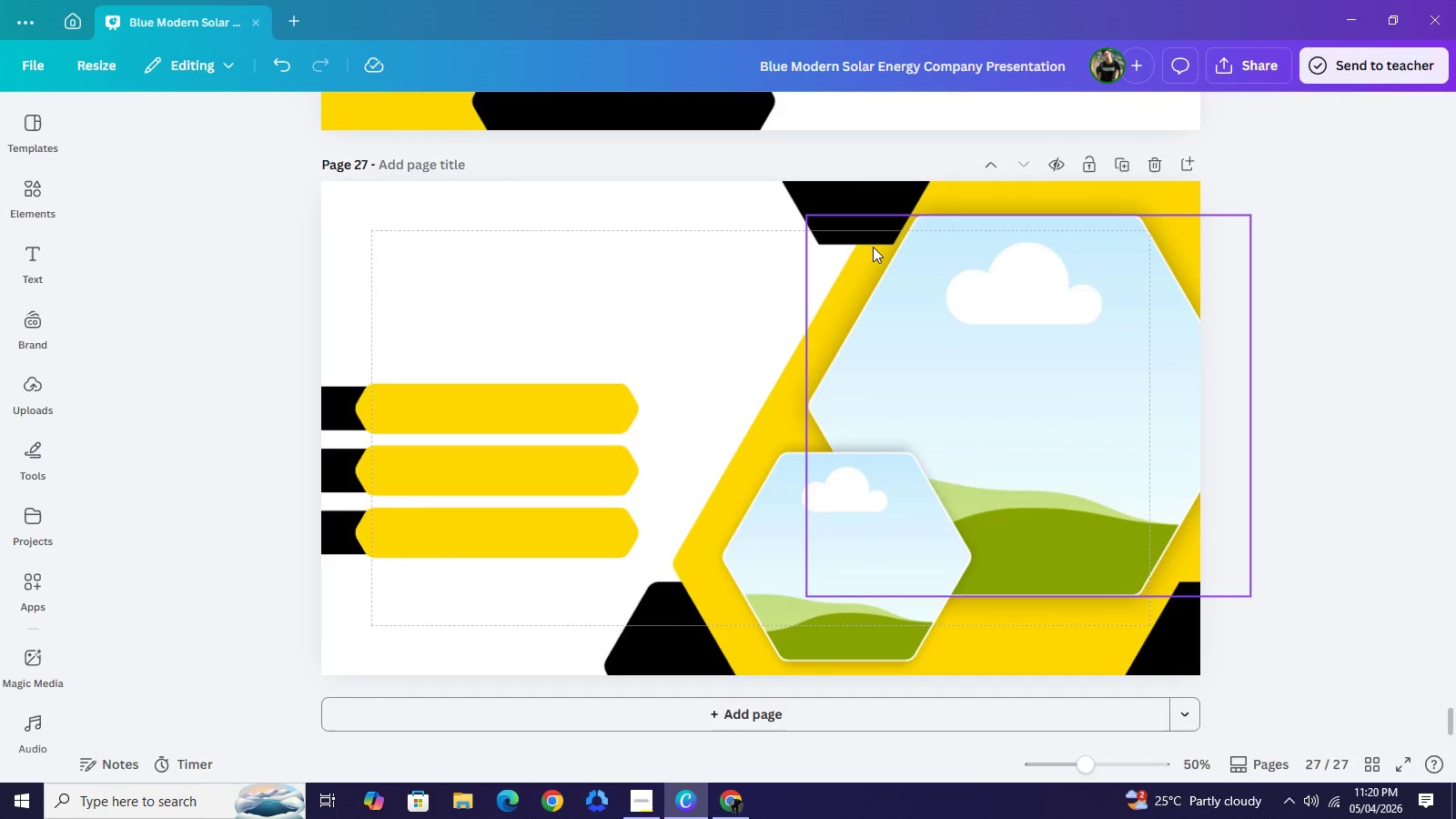 
scroll: coordinate [873, 246], scroll_direction: up, amount: 5.0
 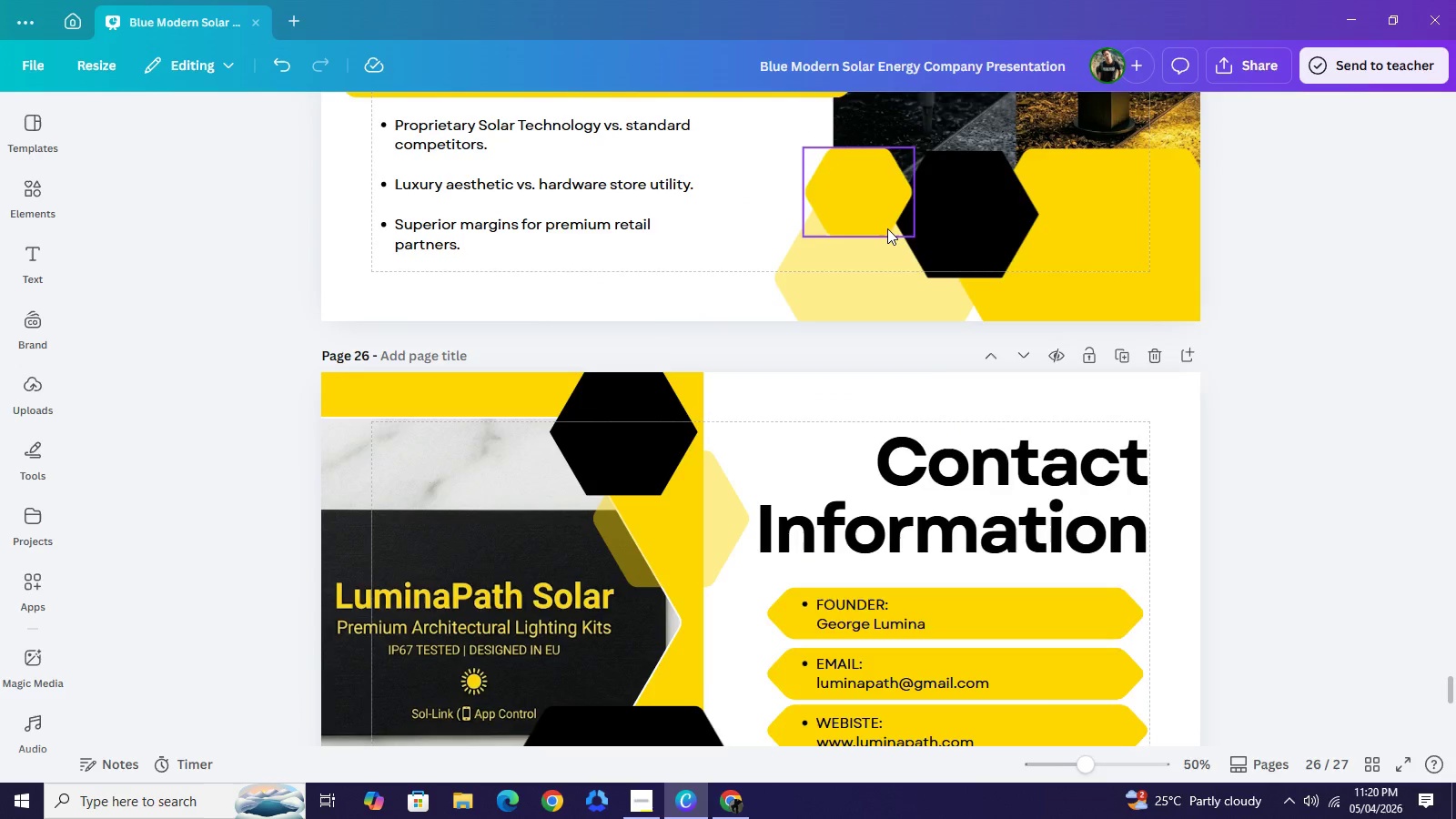 
left_click([560, 397])
 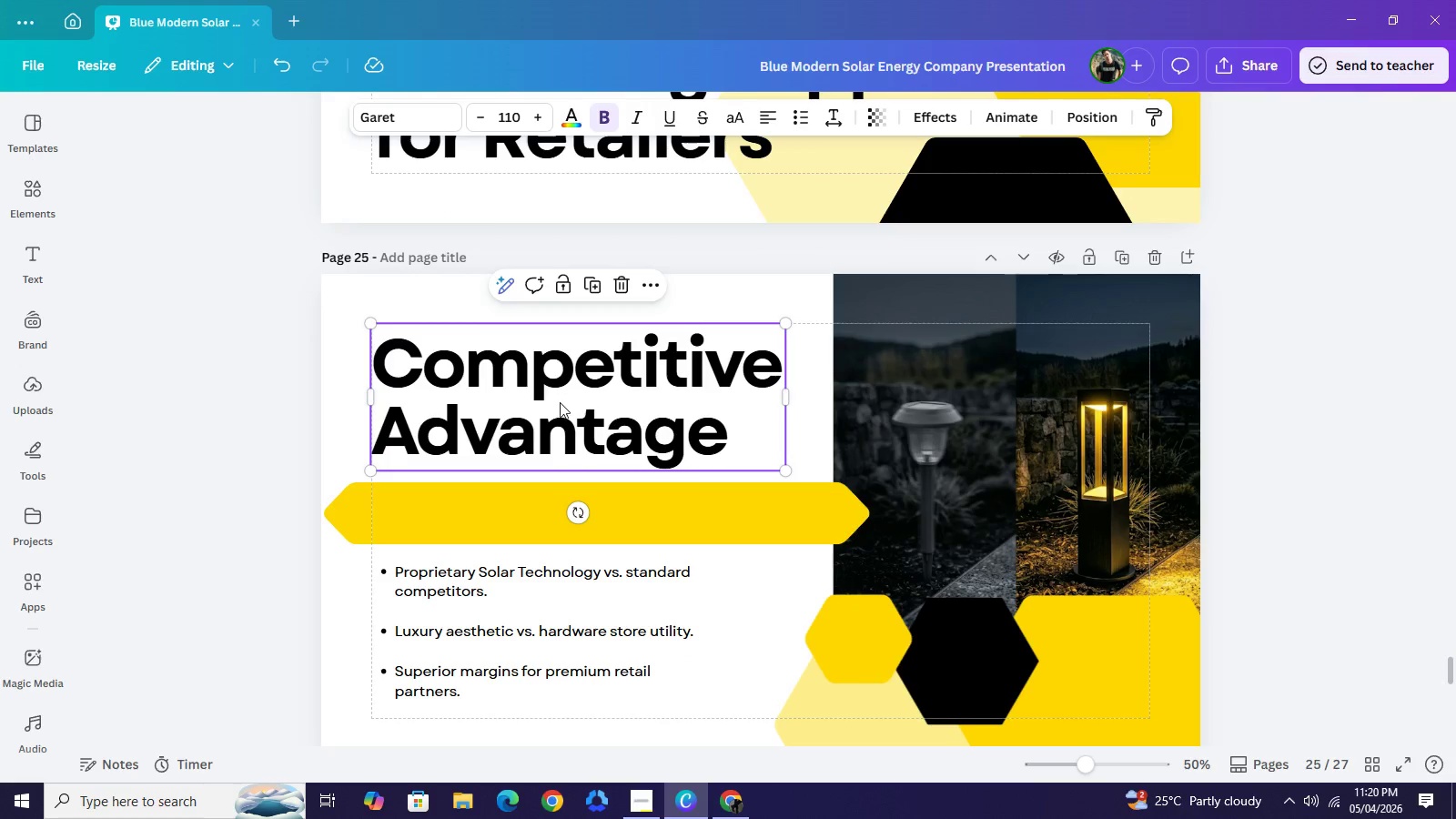 
scroll: coordinate [887, 228], scroll_direction: up, amount: 4.0
 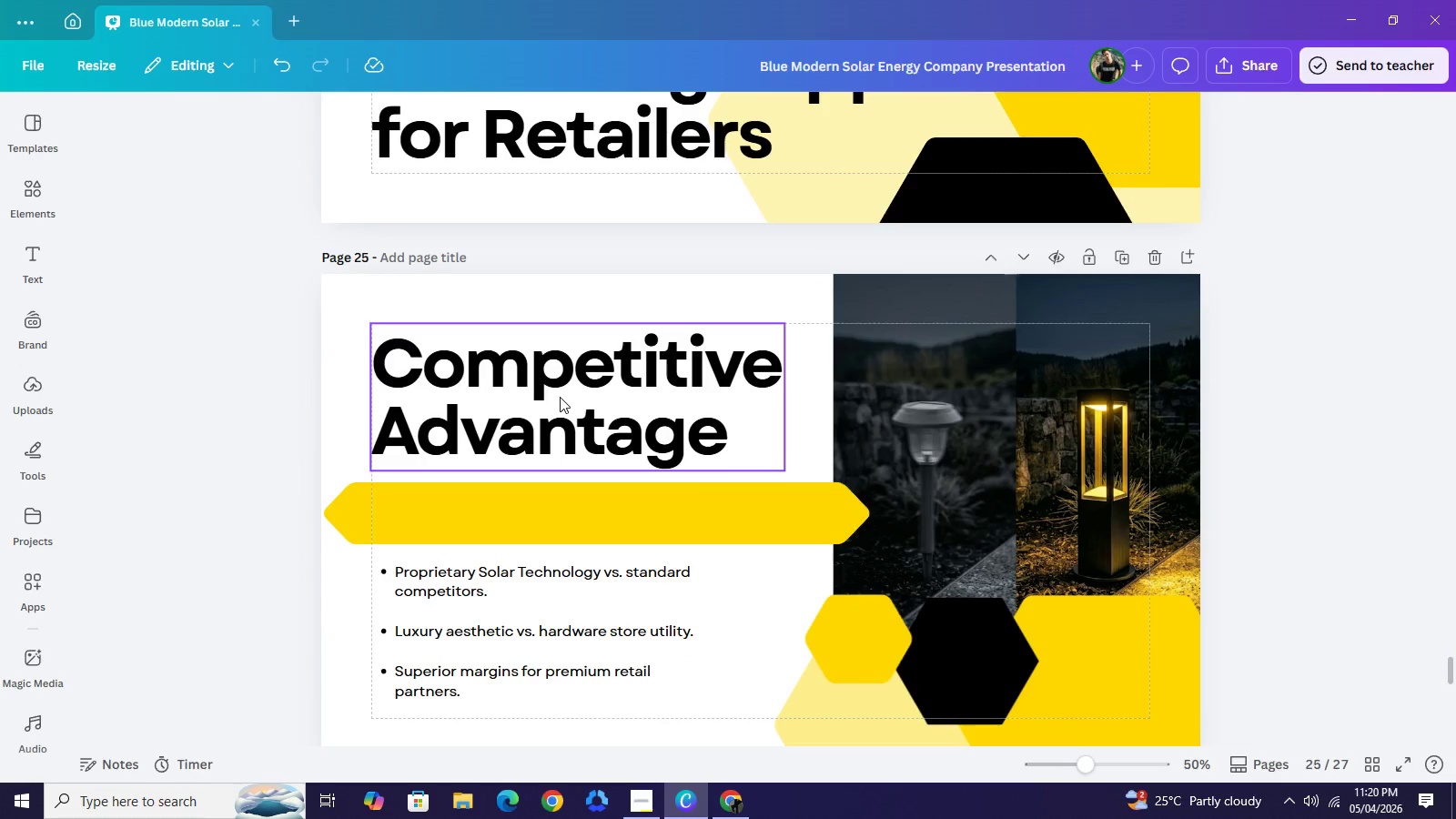 
key(Control+C)
 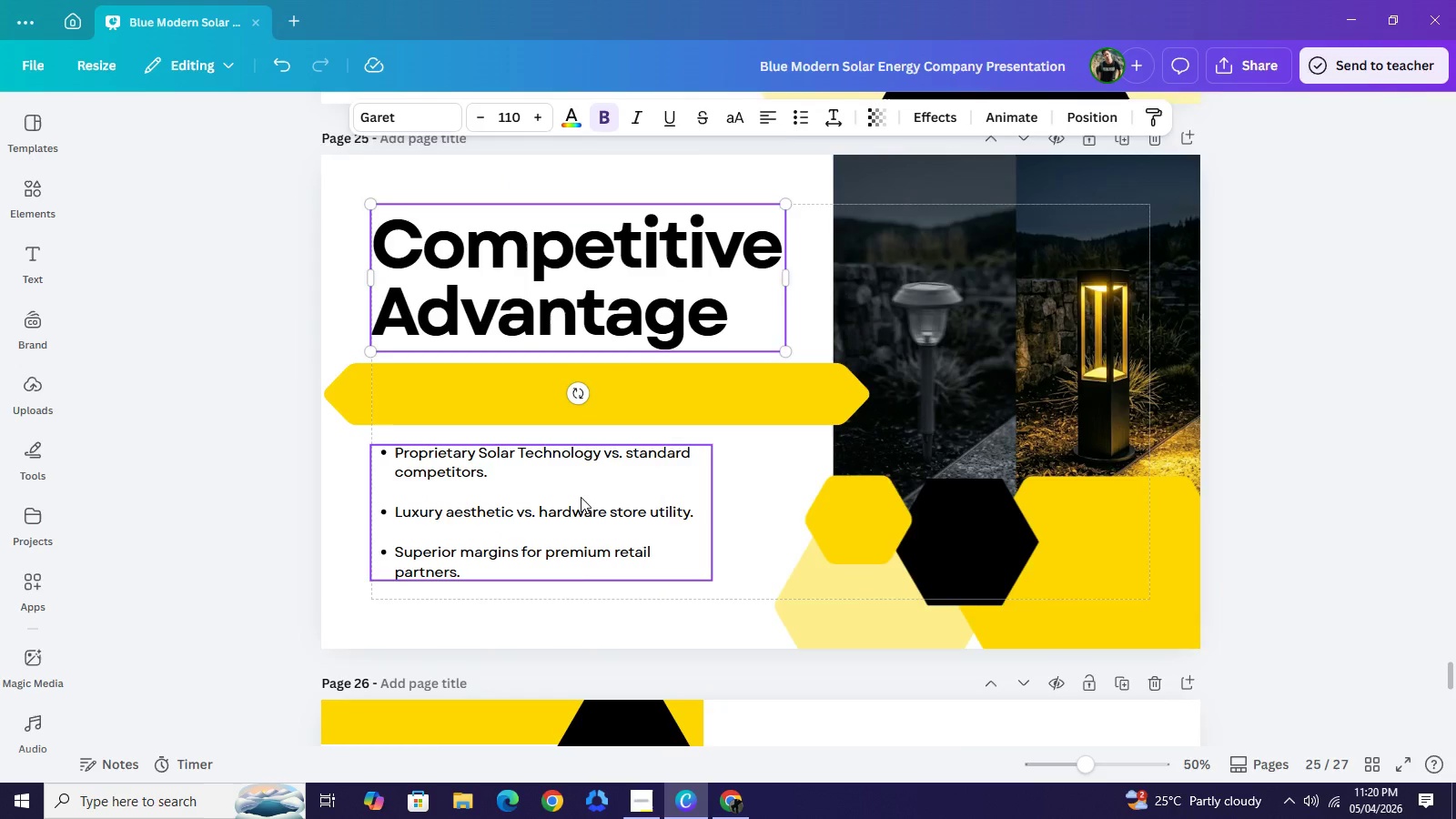 
scroll: coordinate [581, 497], scroll_direction: down, amount: 3.0
 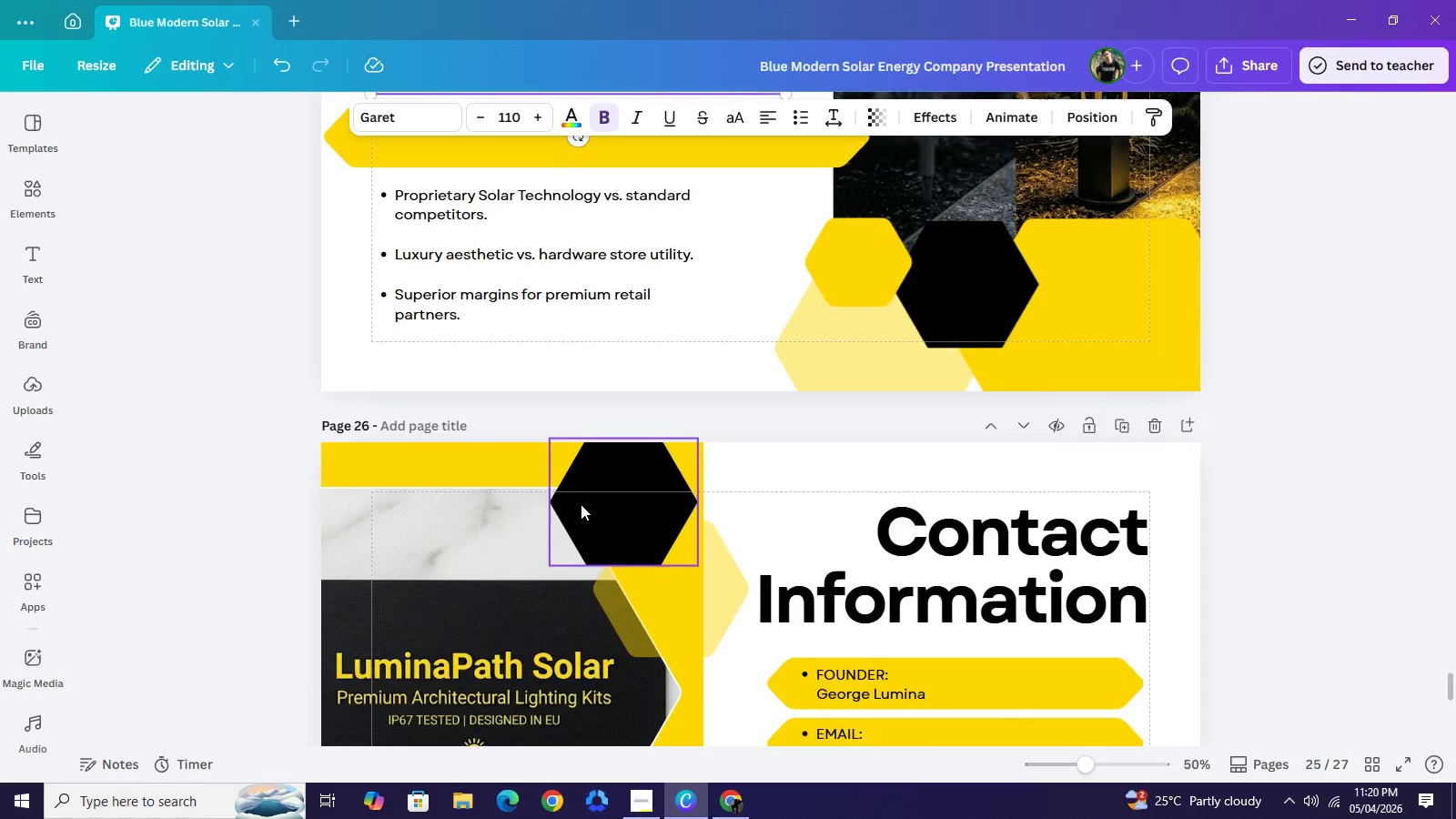 
key(Control+V)
 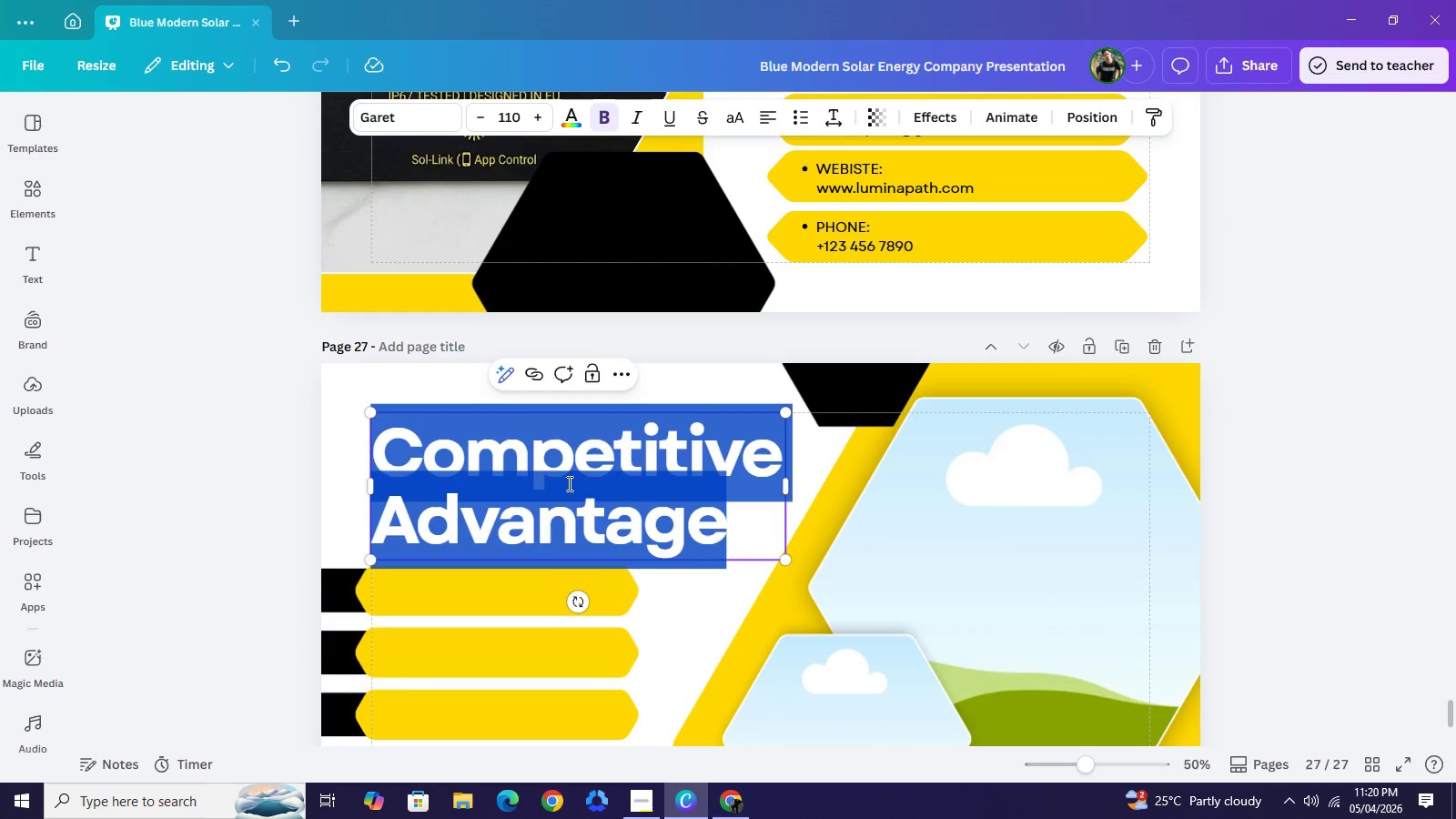 
scroll: coordinate [581, 504], scroll_direction: down, amount: 7.0
 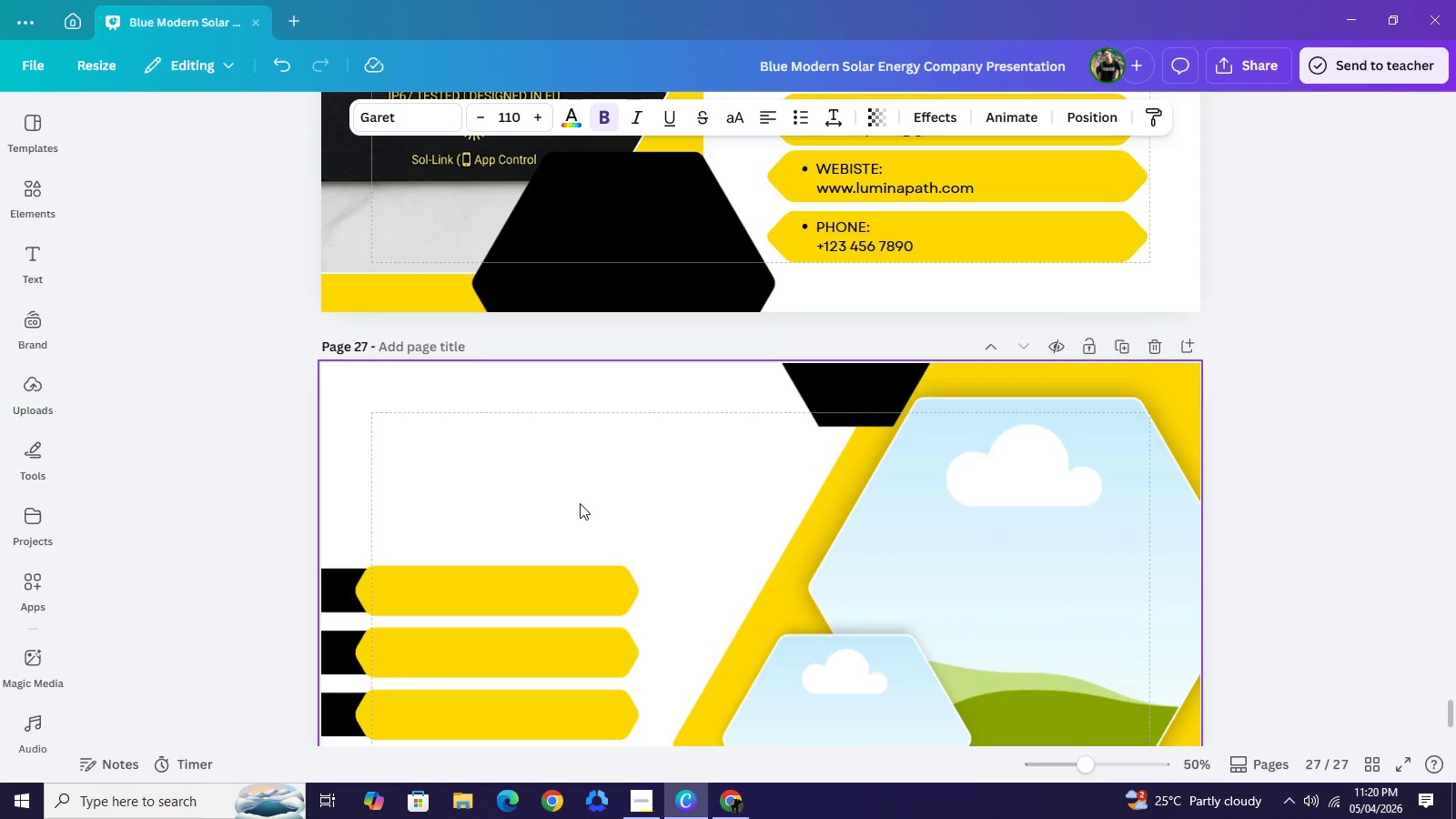 
double_click([568, 483])
 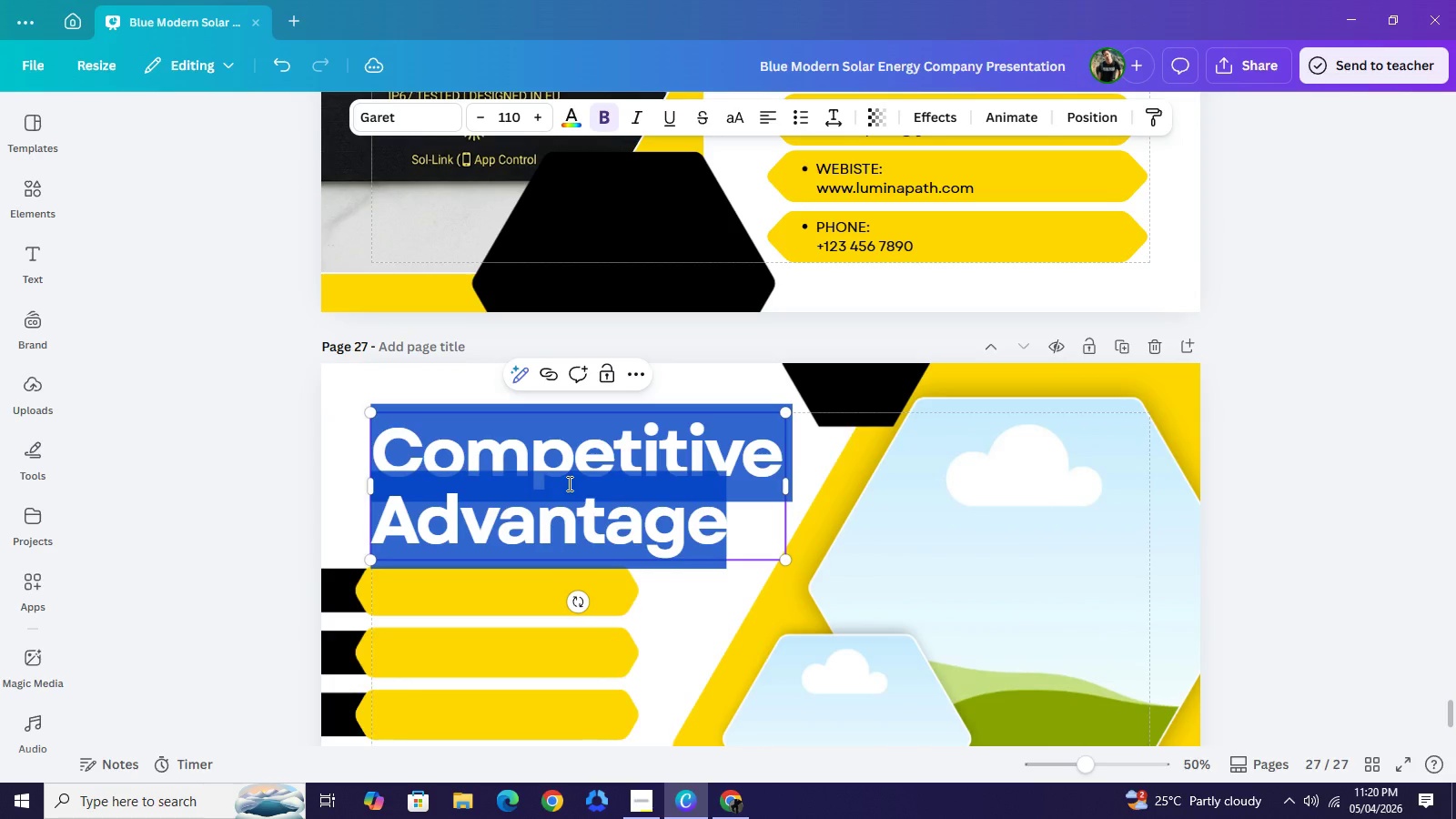 
type(the path)
 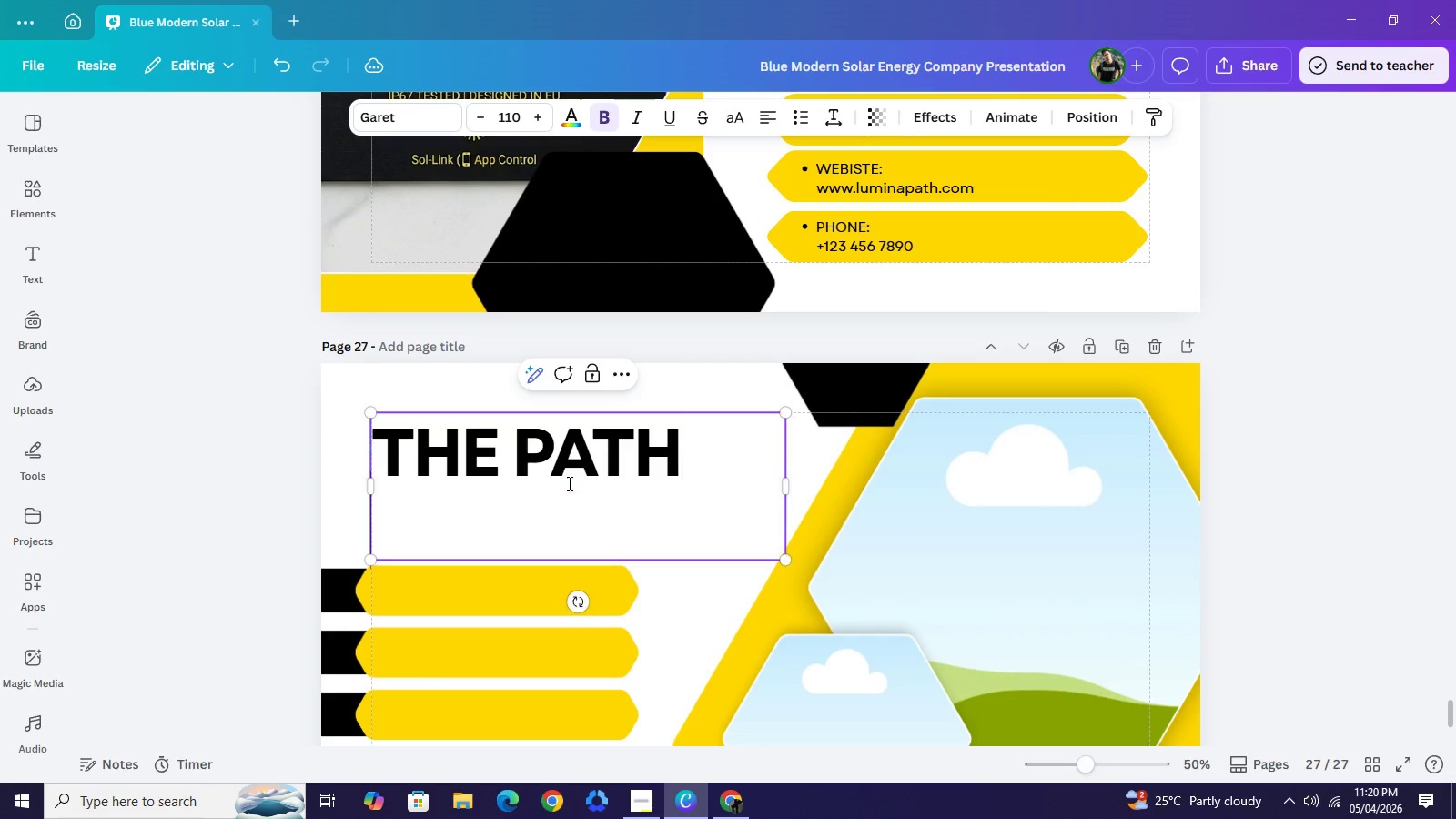 
key(Enter)
 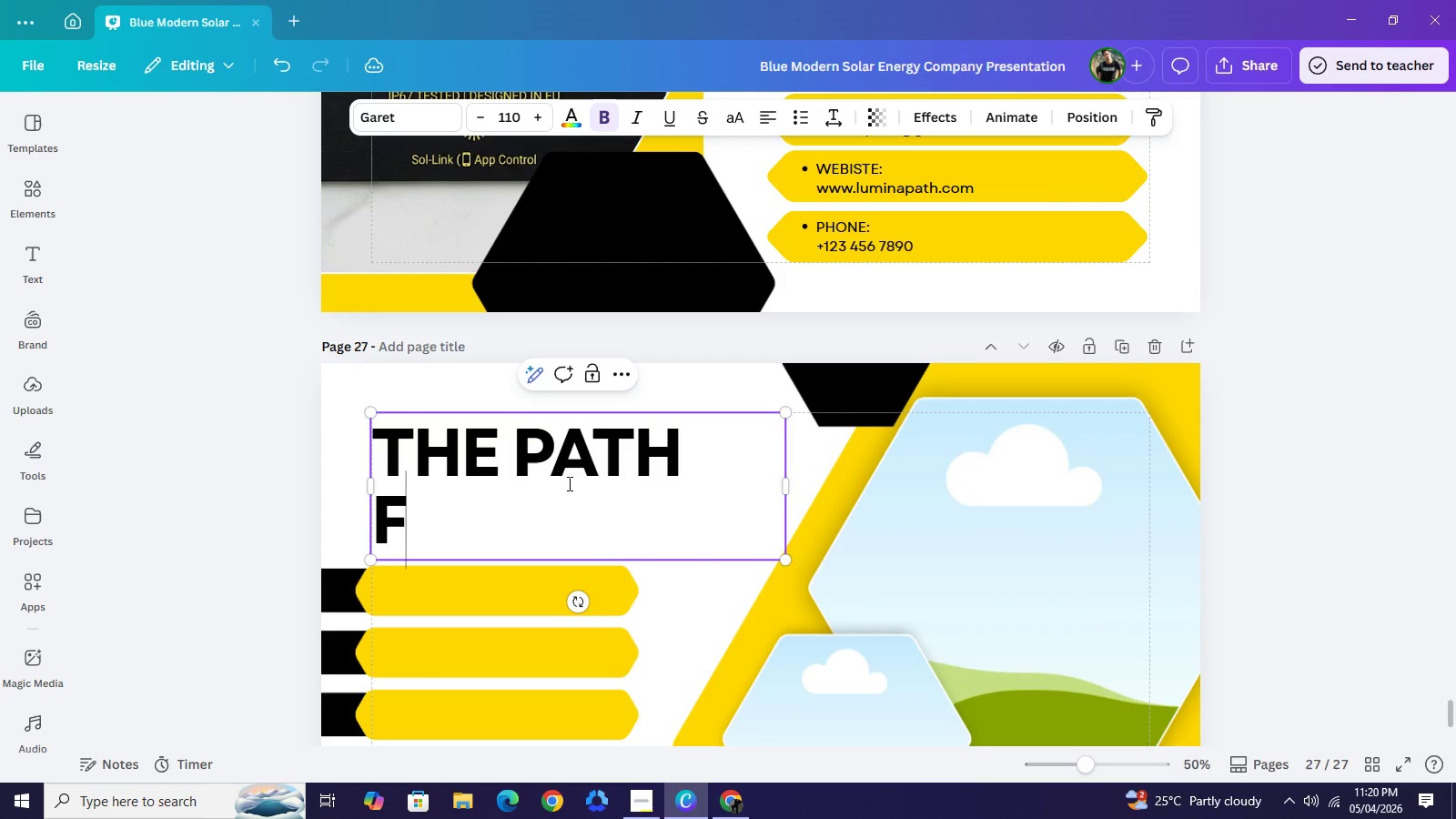 
type(forwarf)
key(Backspace)
type(d)
 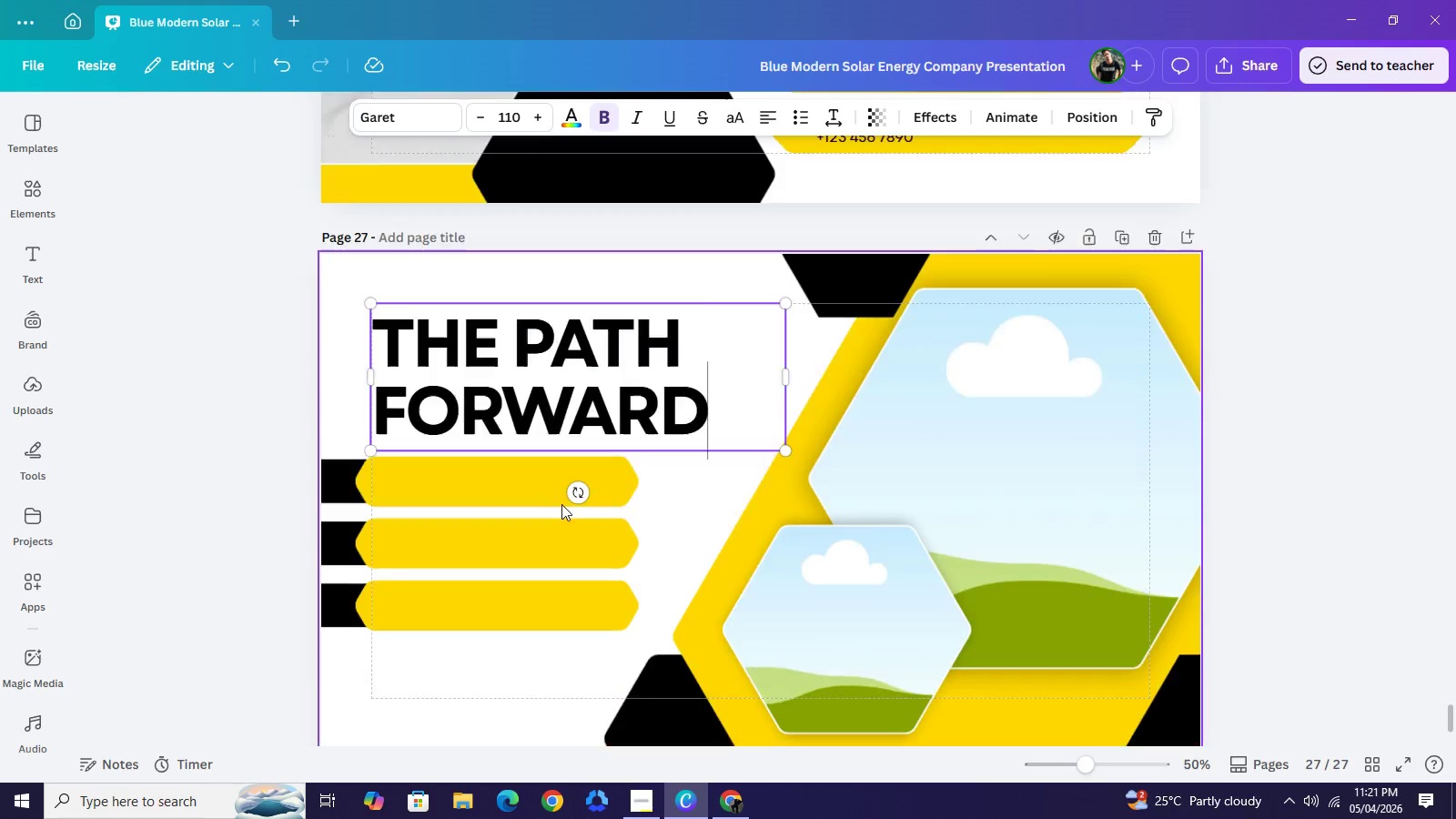 
left_click([225, 444])
 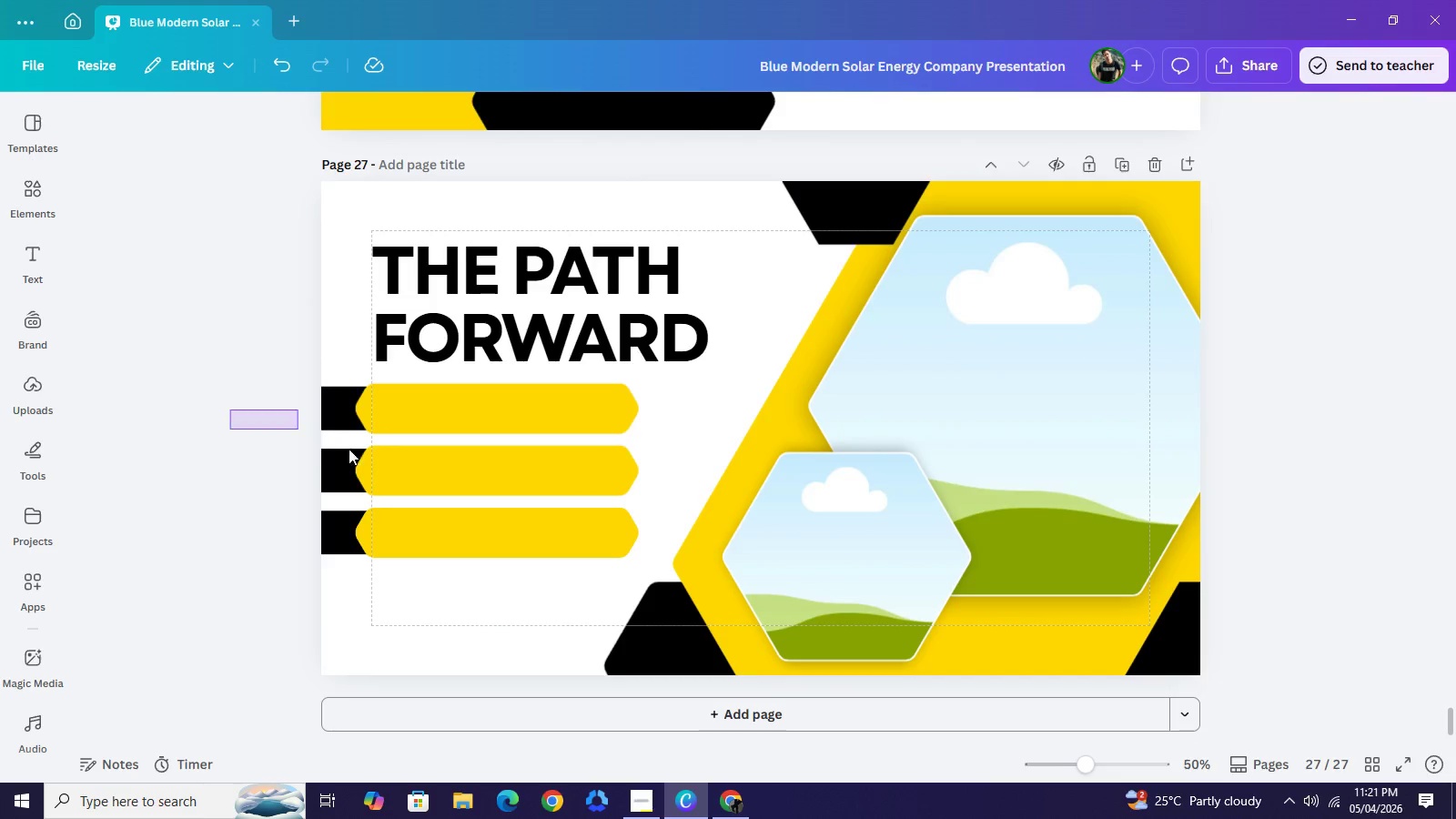 
left_click_drag(start_coordinate=[230, 410], to_coordinate=[471, 531])
 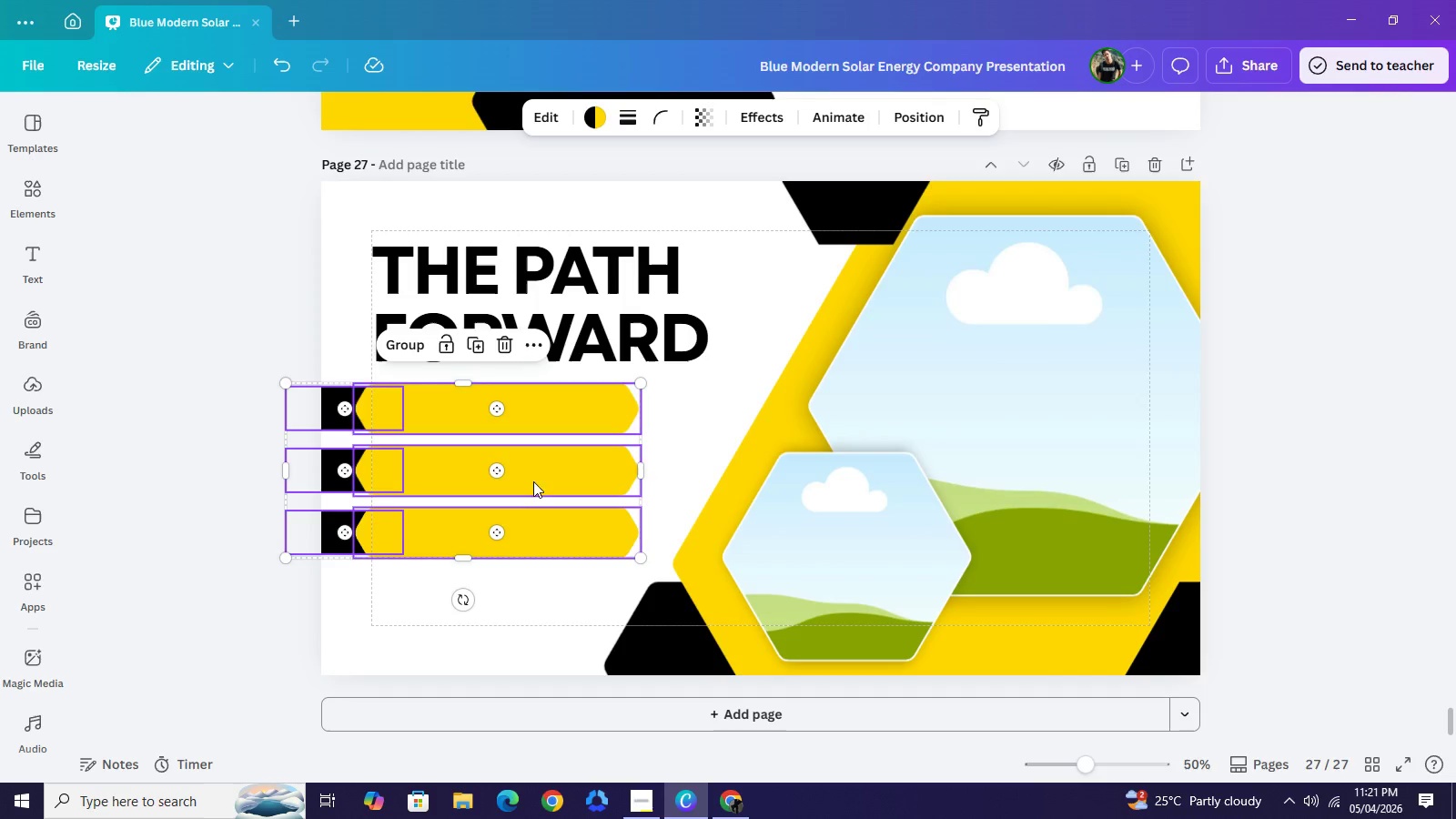 
scroll: coordinate [561, 506], scroll_direction: down, amount: 2.0
 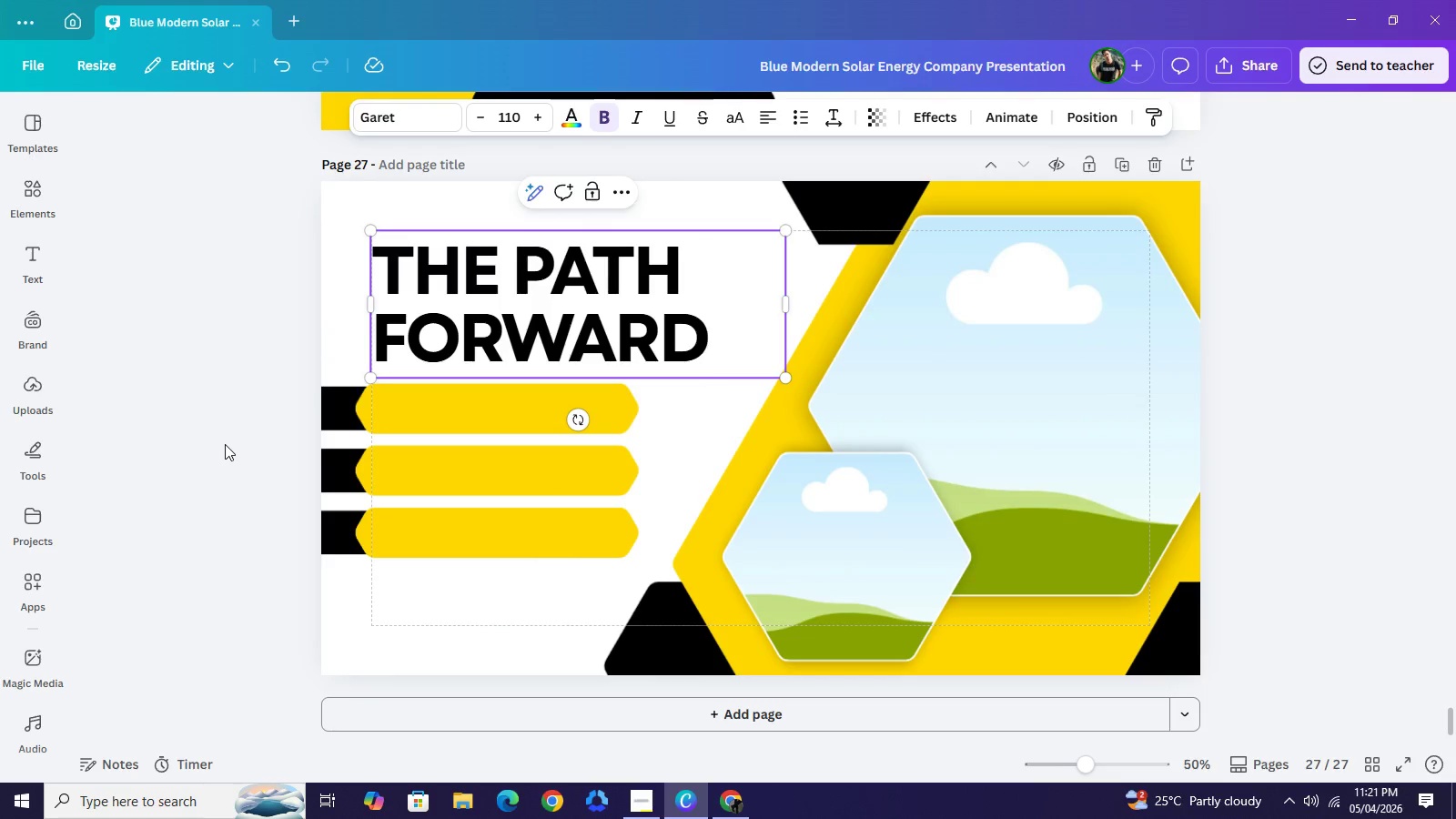 
left_click_drag(start_coordinate=[533, 474], to_coordinate=[525, 508])
 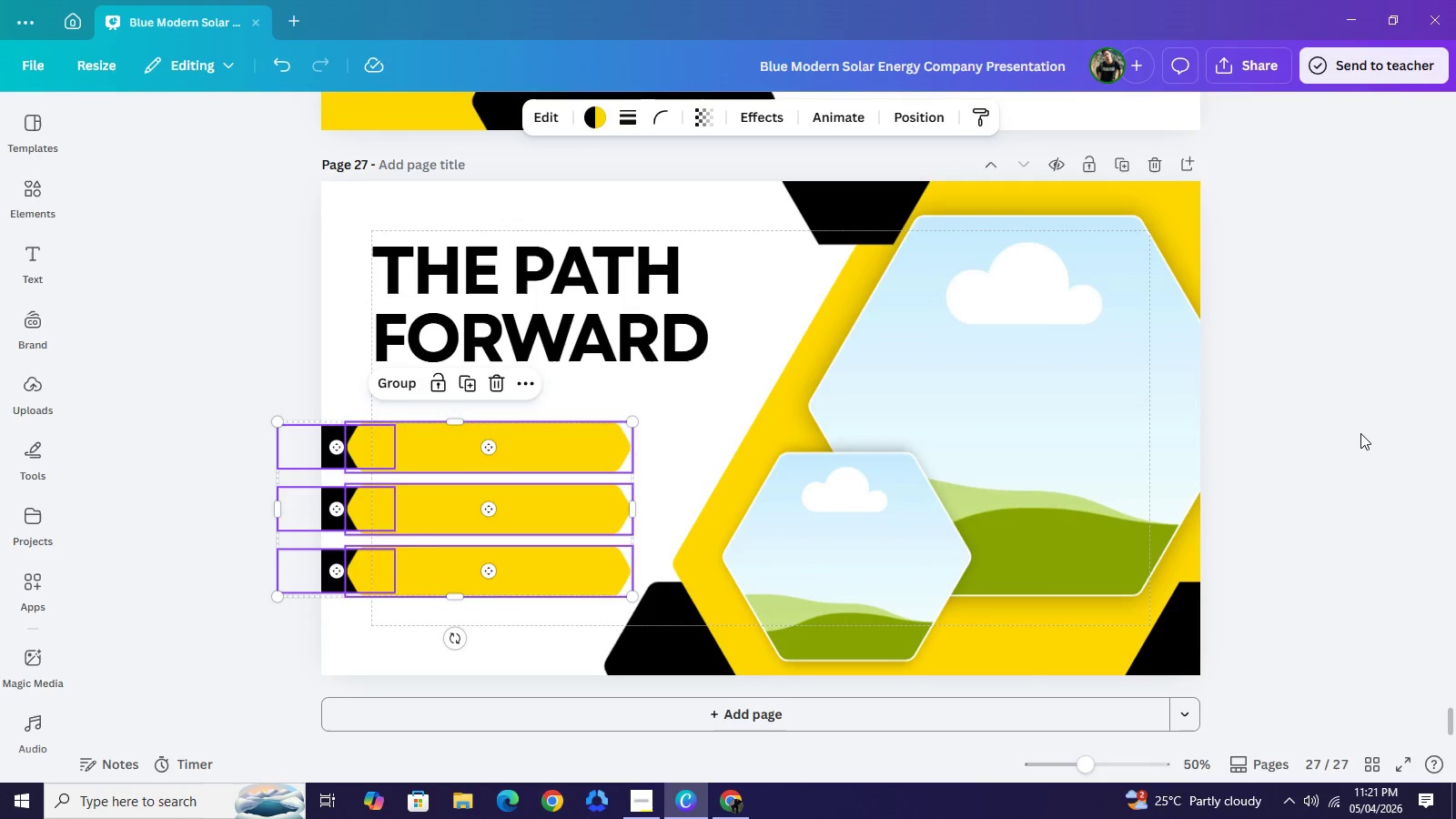 
left_click([1360, 433])
 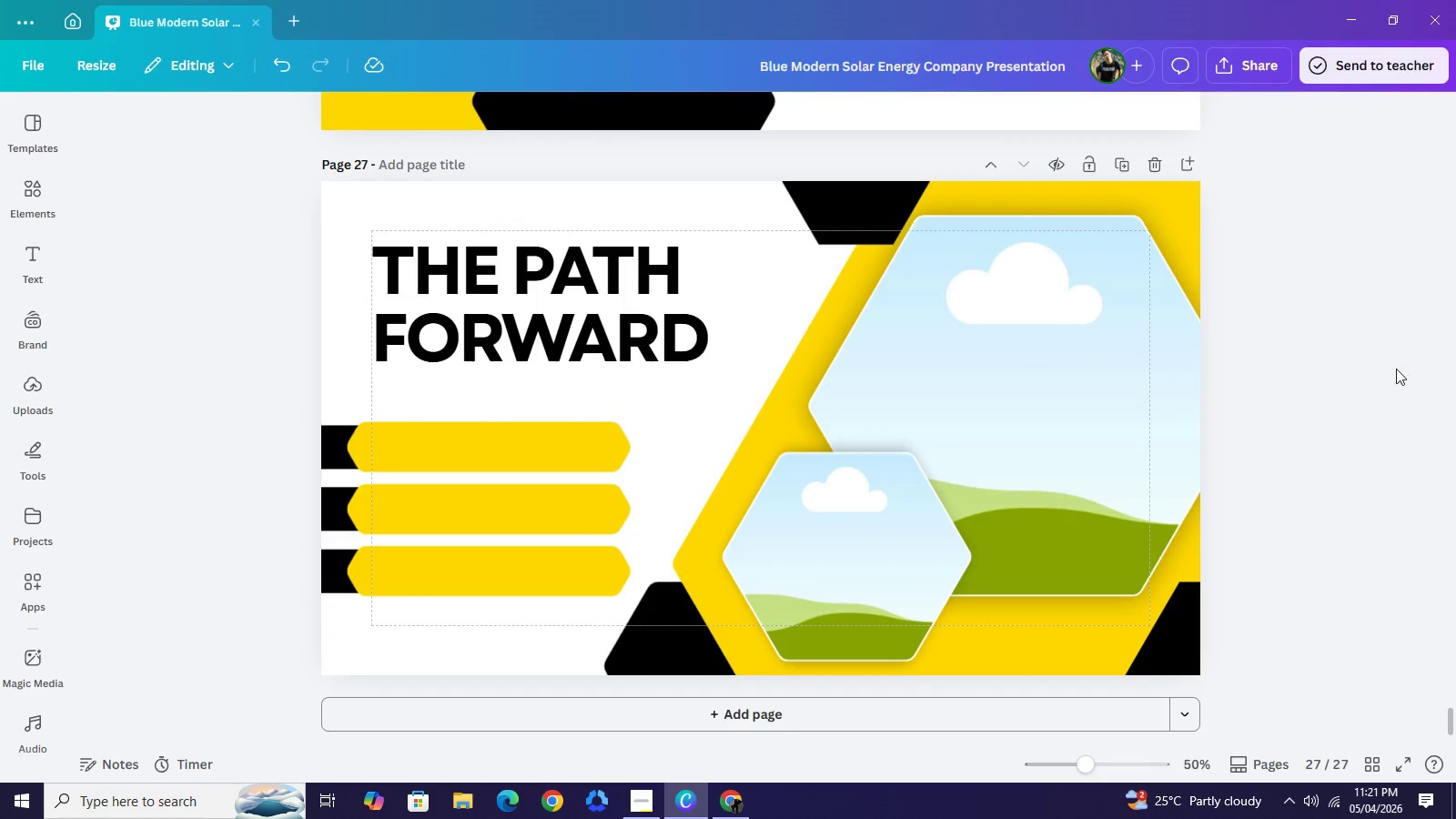 
left_click([857, 336])
 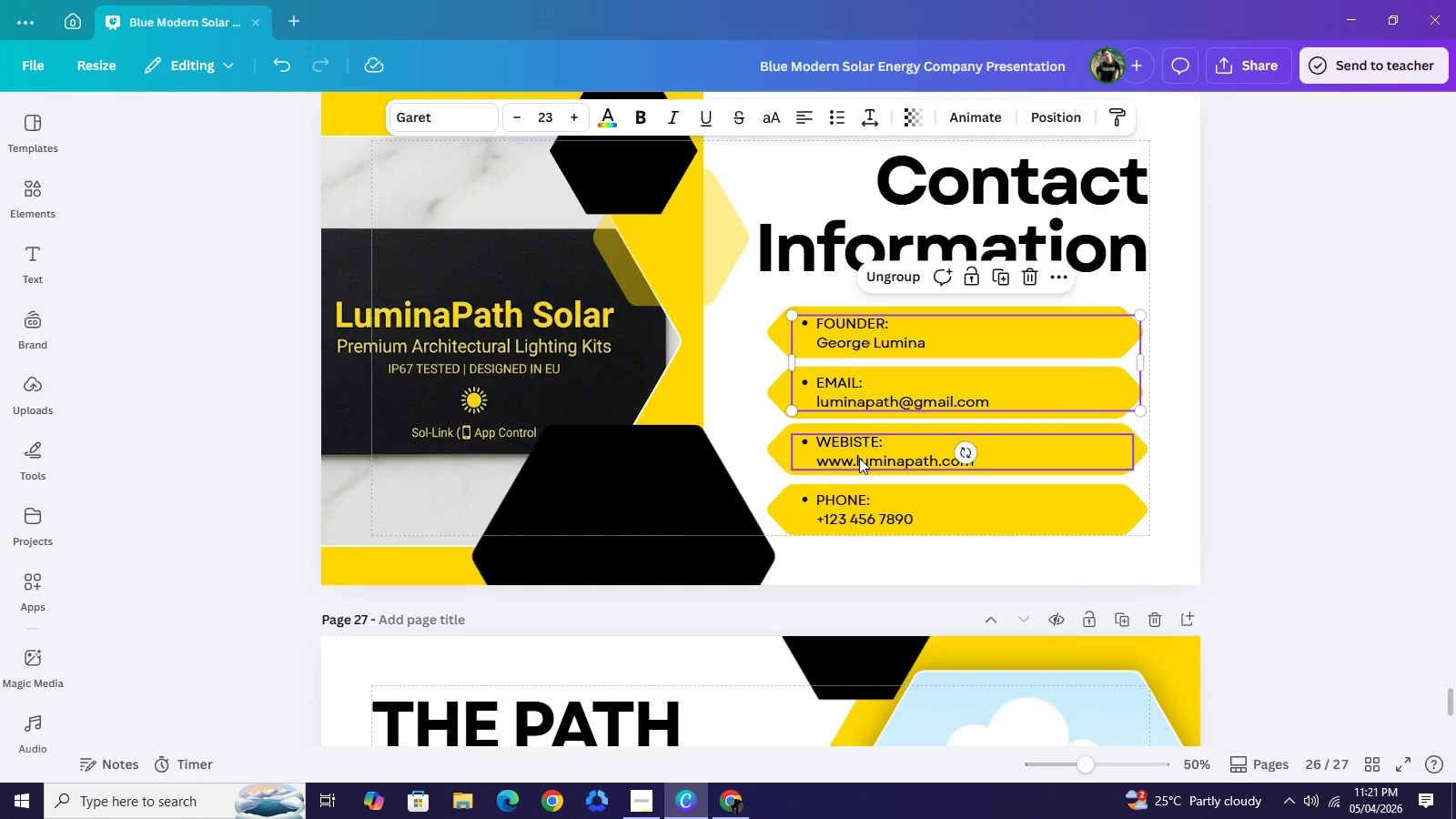 
scroll: coordinate [1204, 354], scroll_direction: up, amount: 5.0
 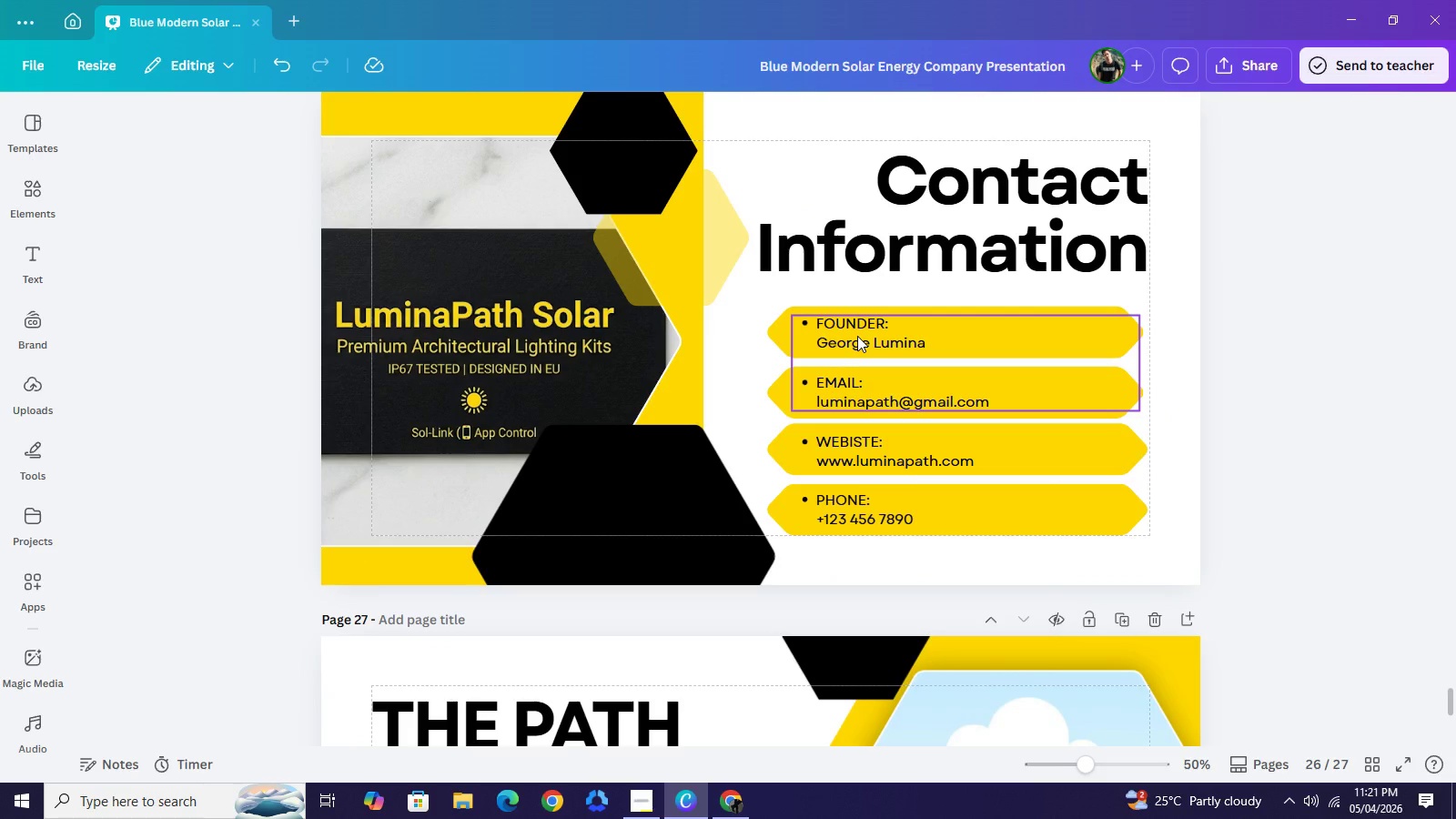 
left_click([859, 458])
 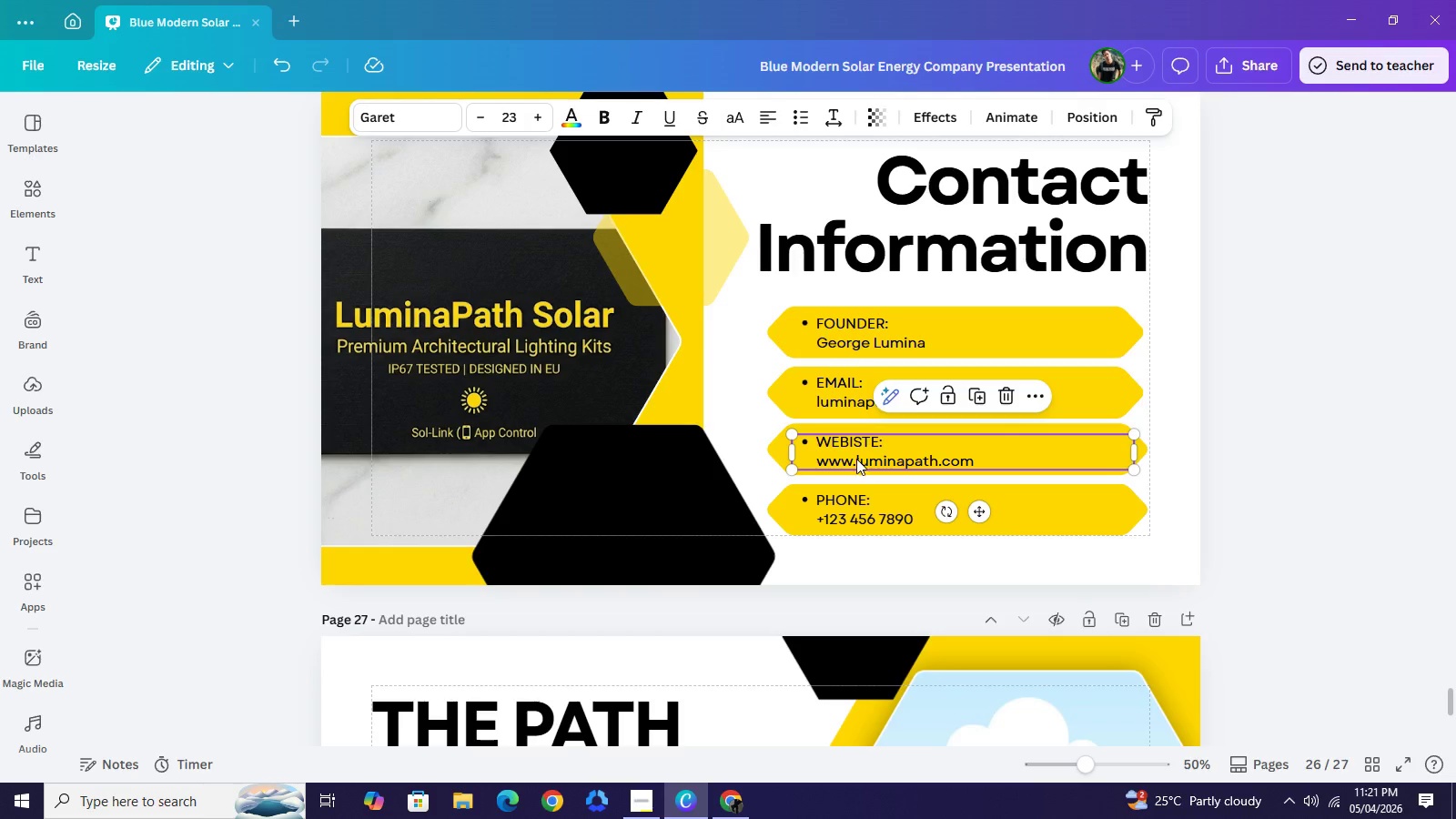 
key(Control+C)
 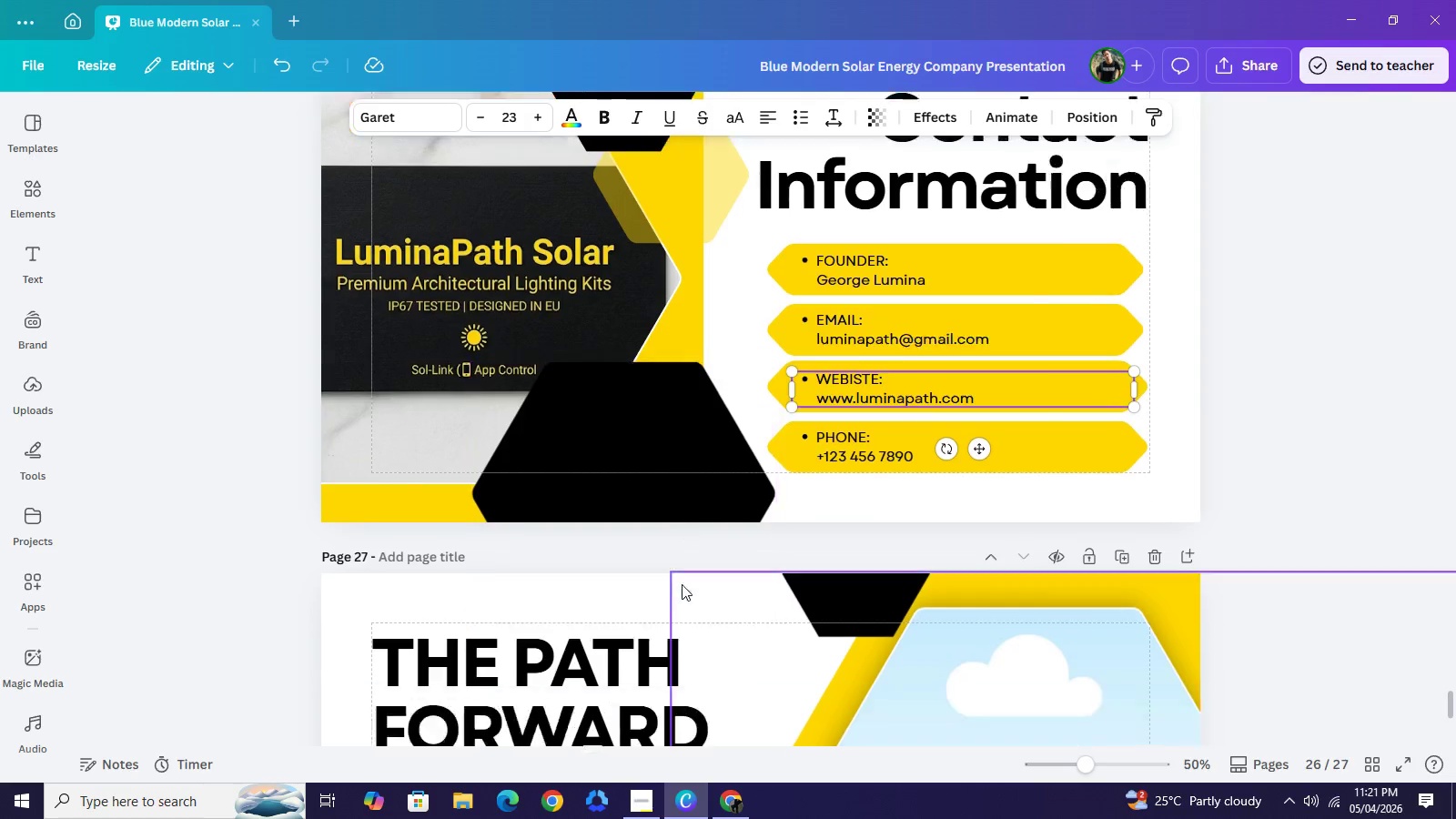 
key(Control+ControlLeft)
 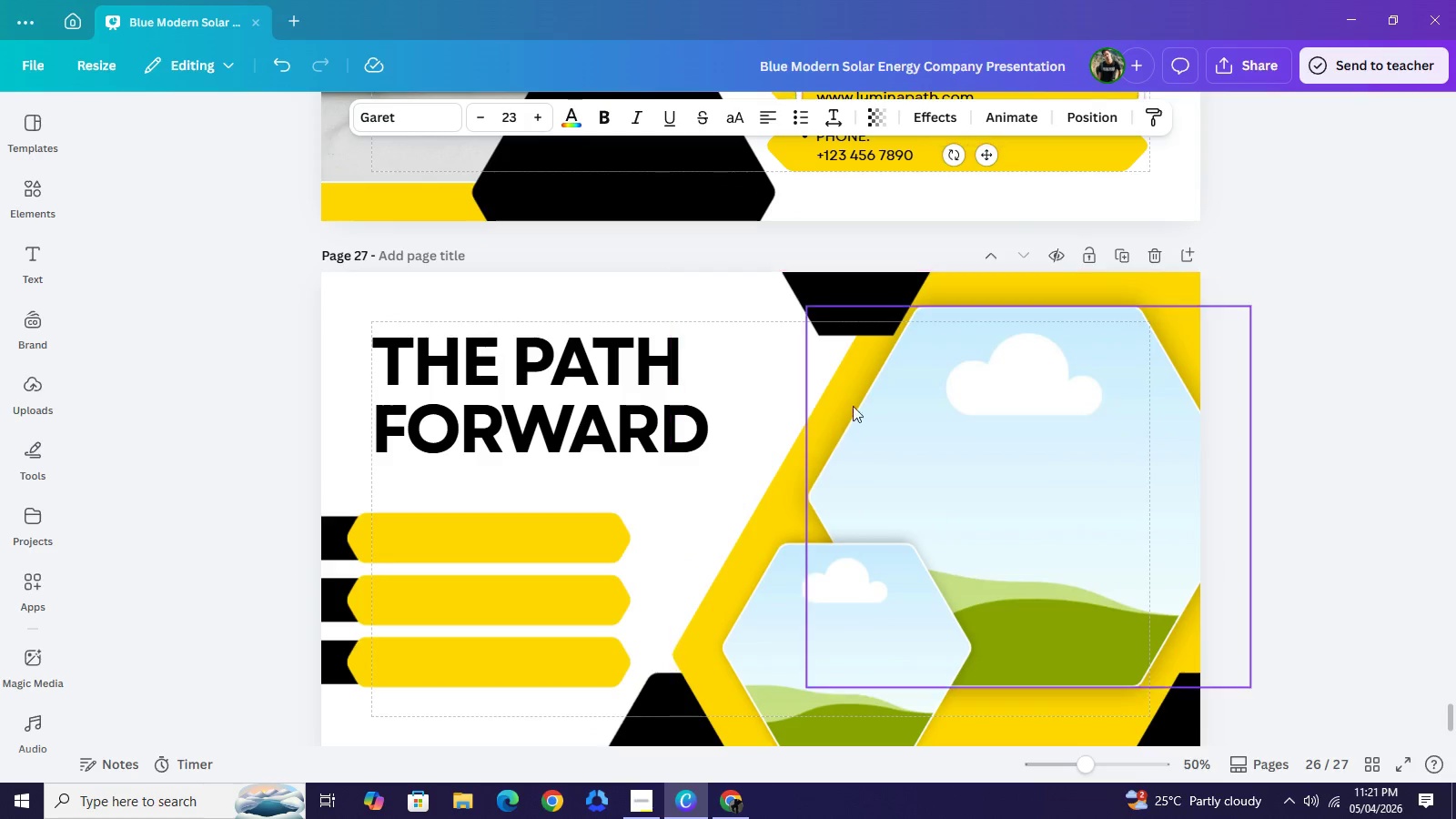 
key(Control+V)
 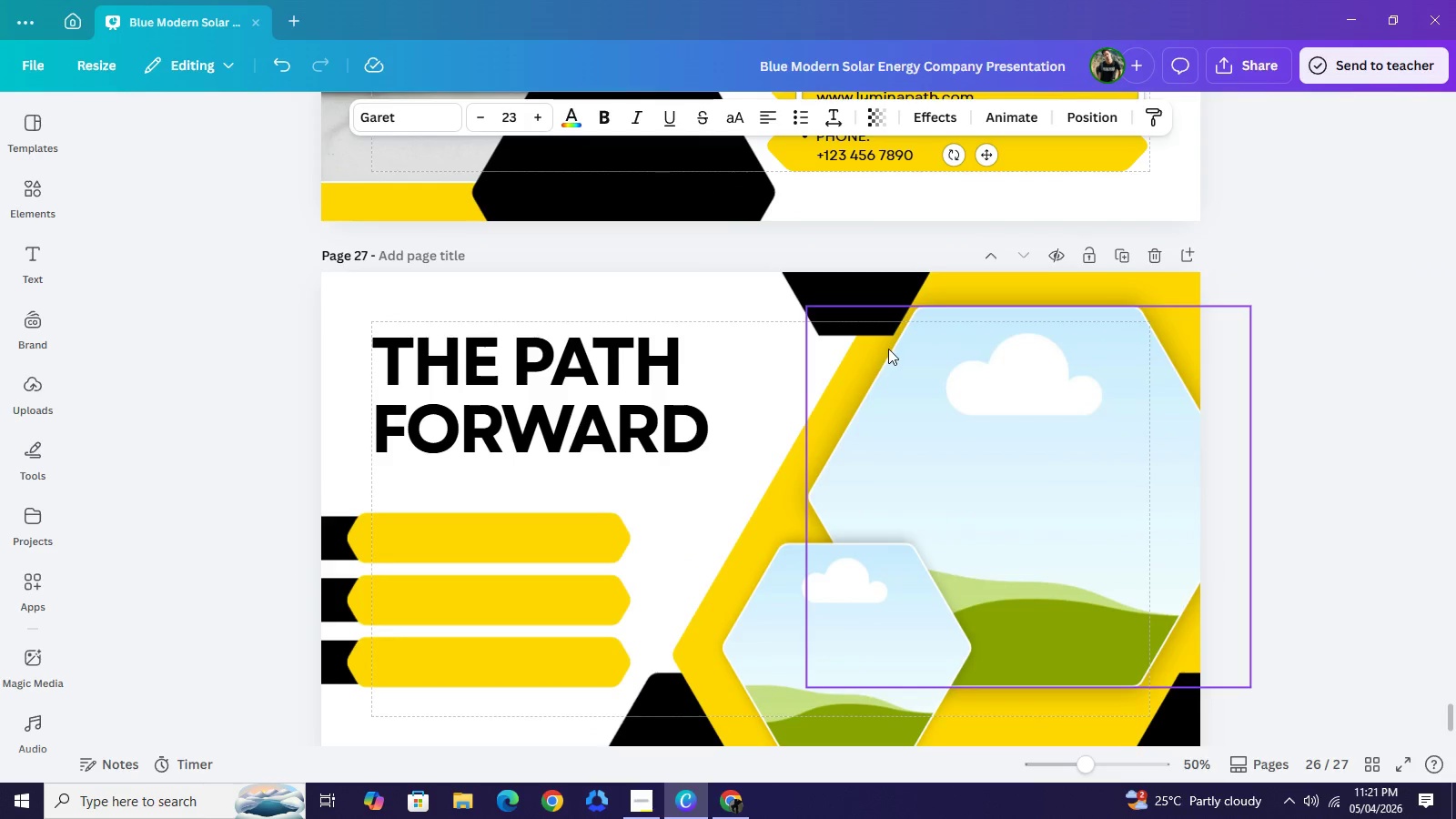 
scroll: coordinate [682, 584], scroll_direction: down, amount: 3.0
 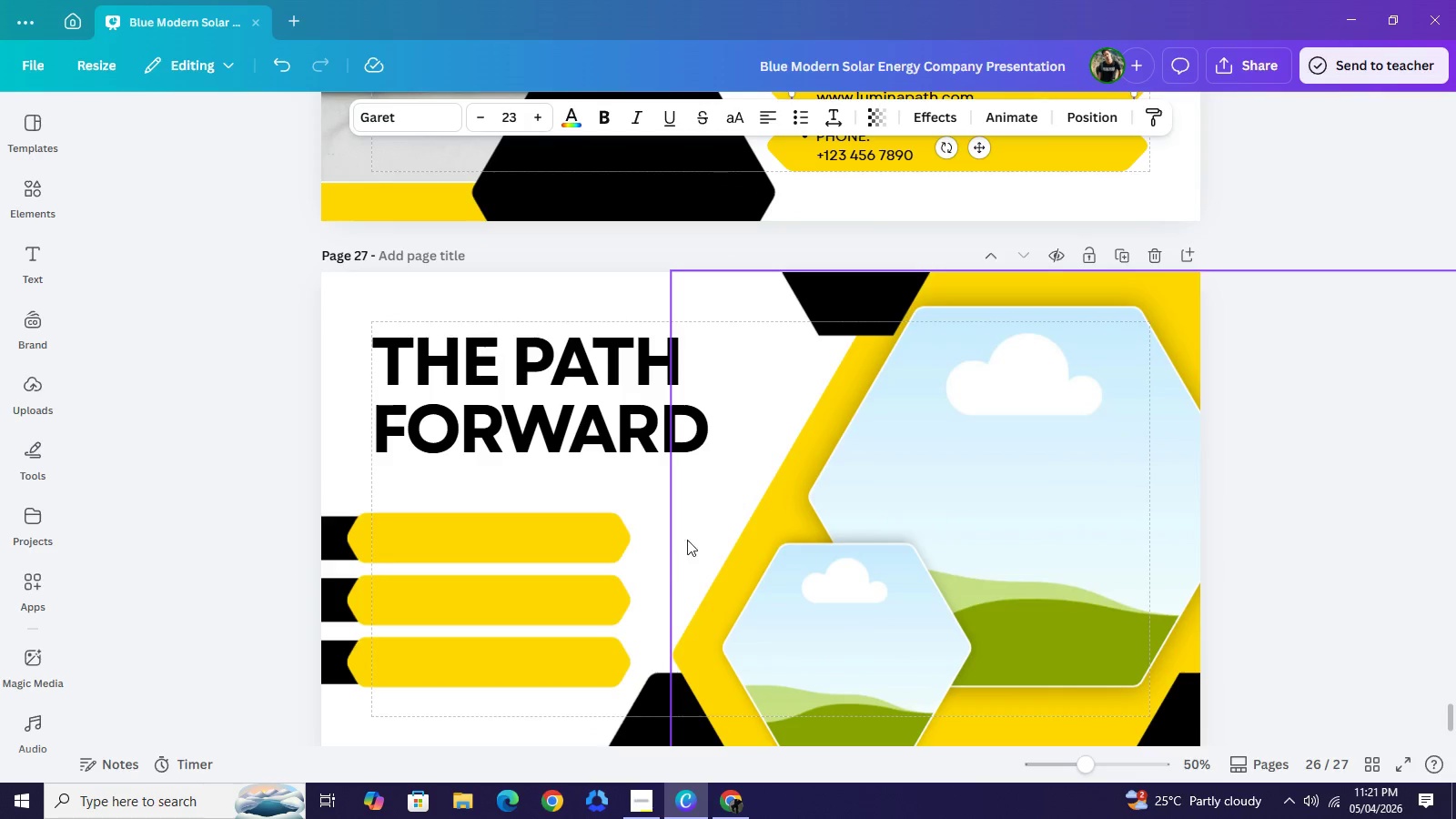 
left_click_drag(start_coordinate=[905, 197], to_coordinate=[472, 642])
 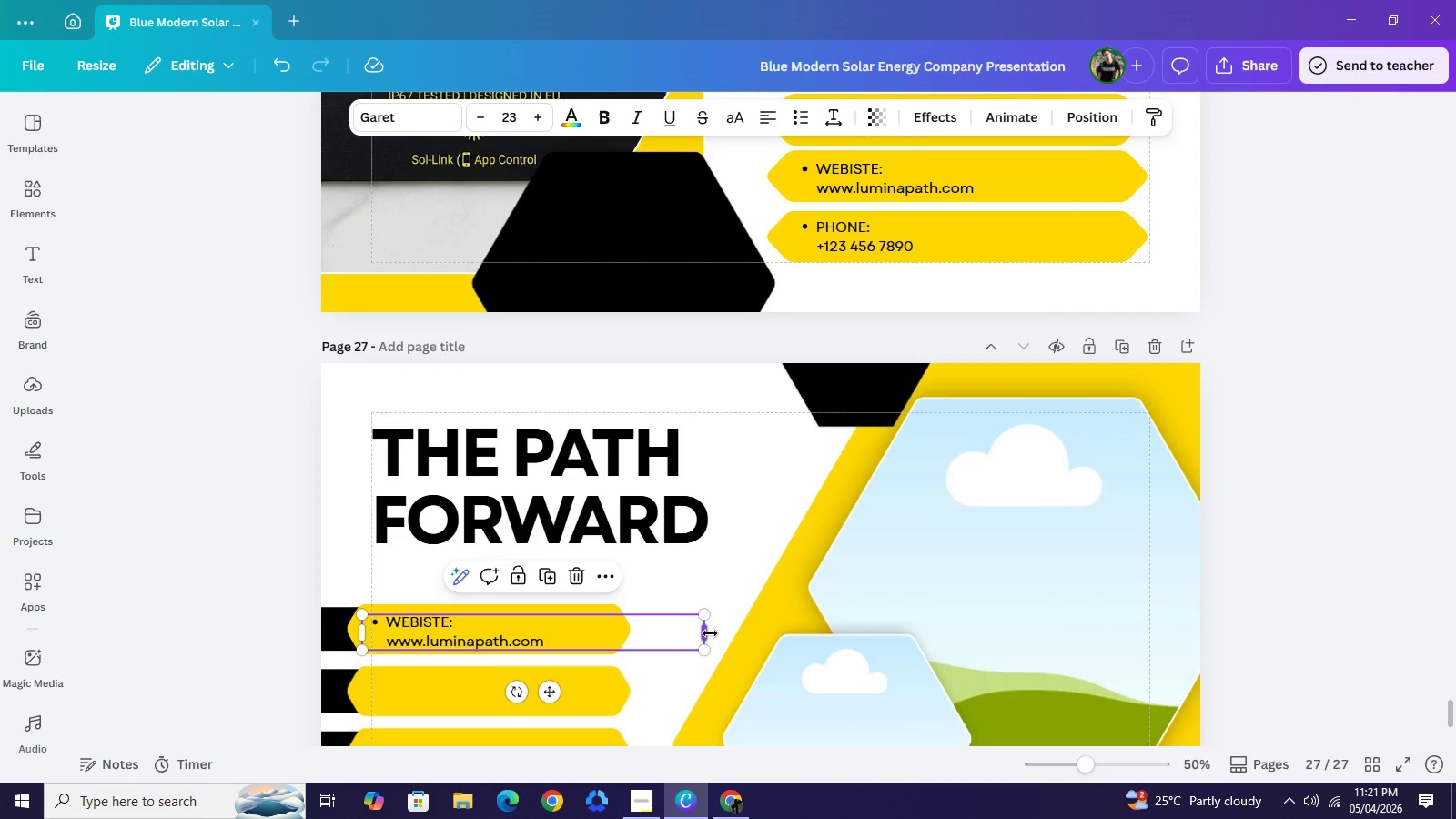 
scroll: coordinate [888, 349], scroll_direction: up, amount: 1.0
 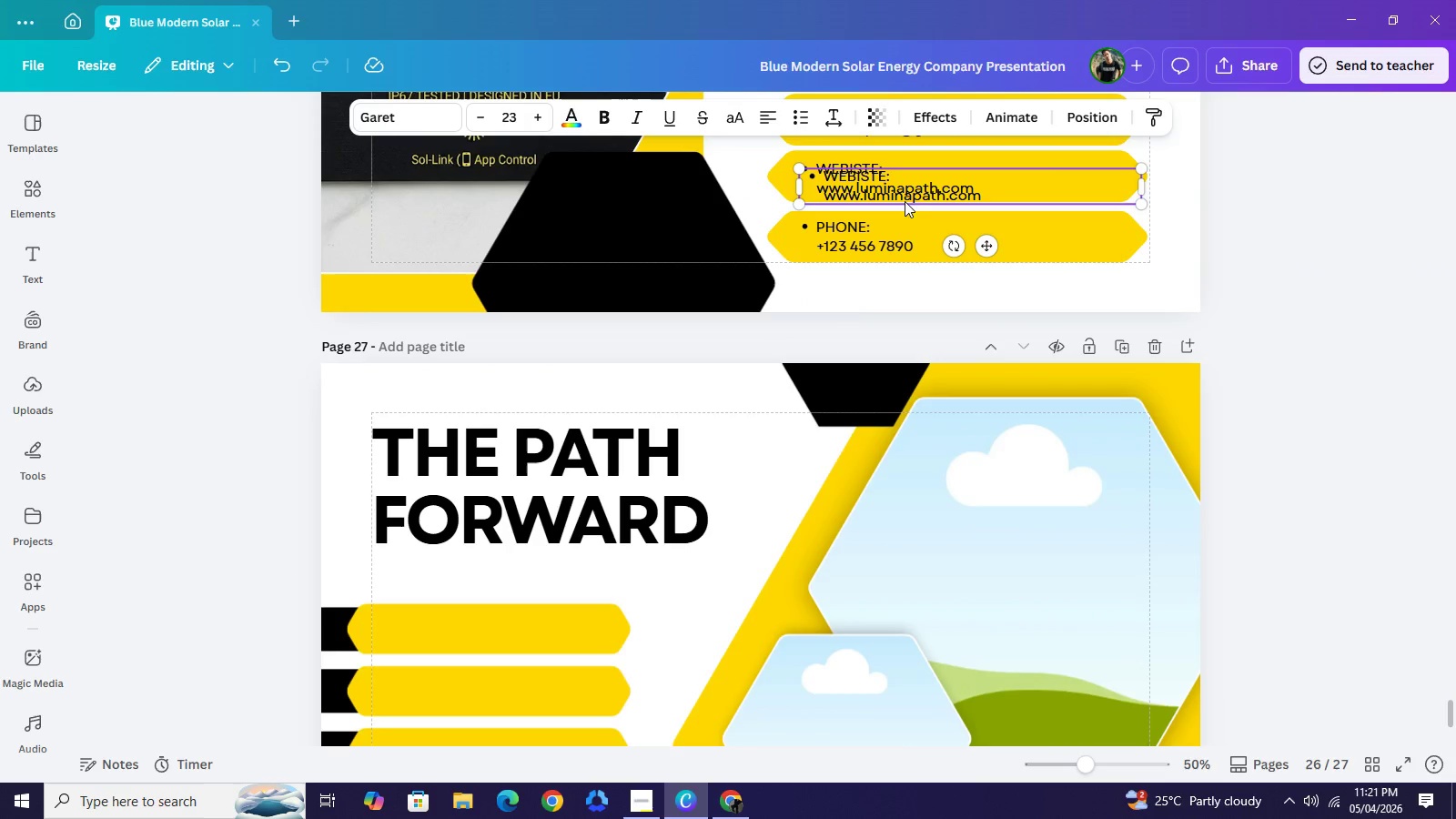 
left_click_drag(start_coordinate=[710, 633], to_coordinate=[617, 622])
 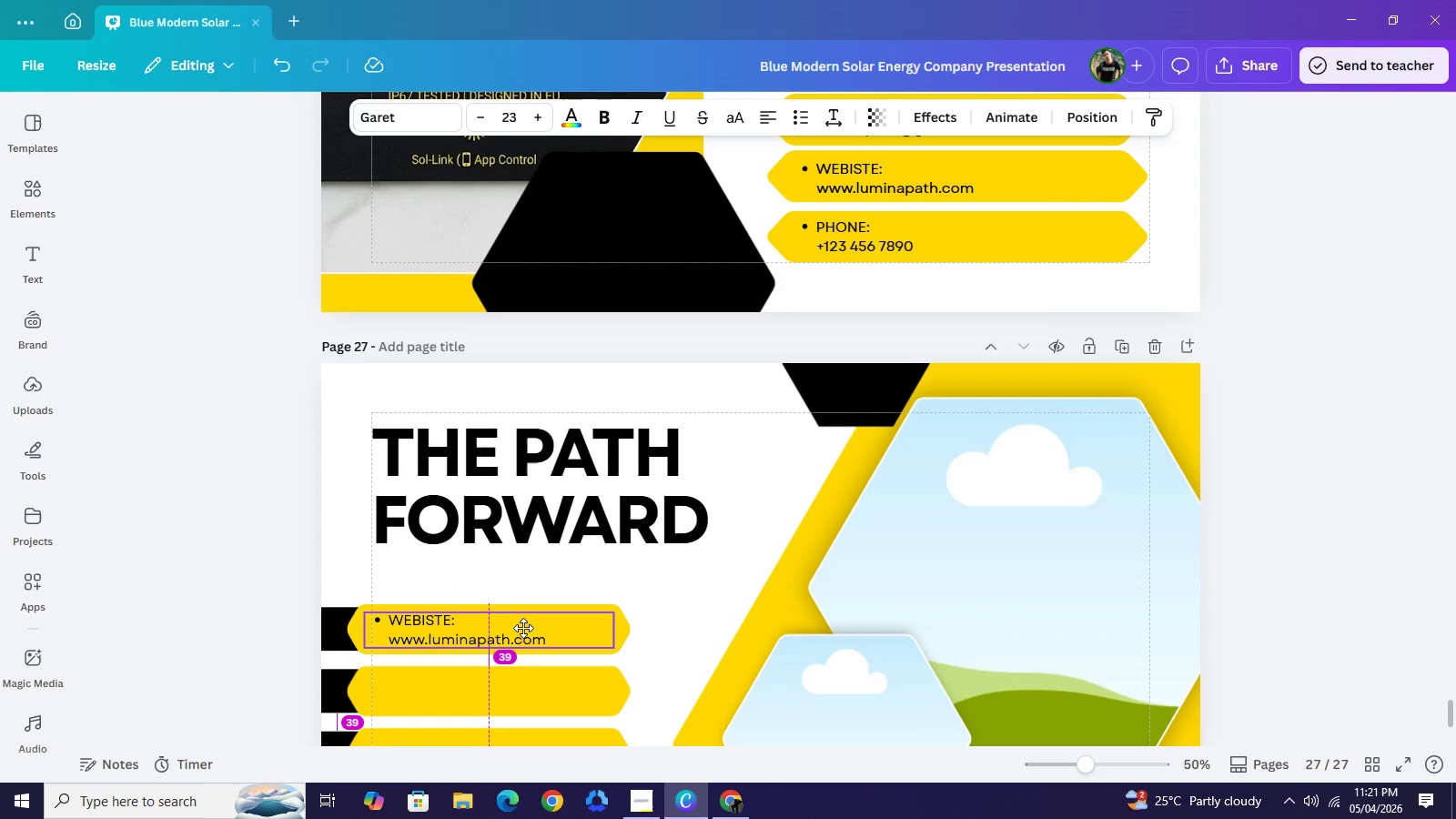 
double_click([522, 628])
 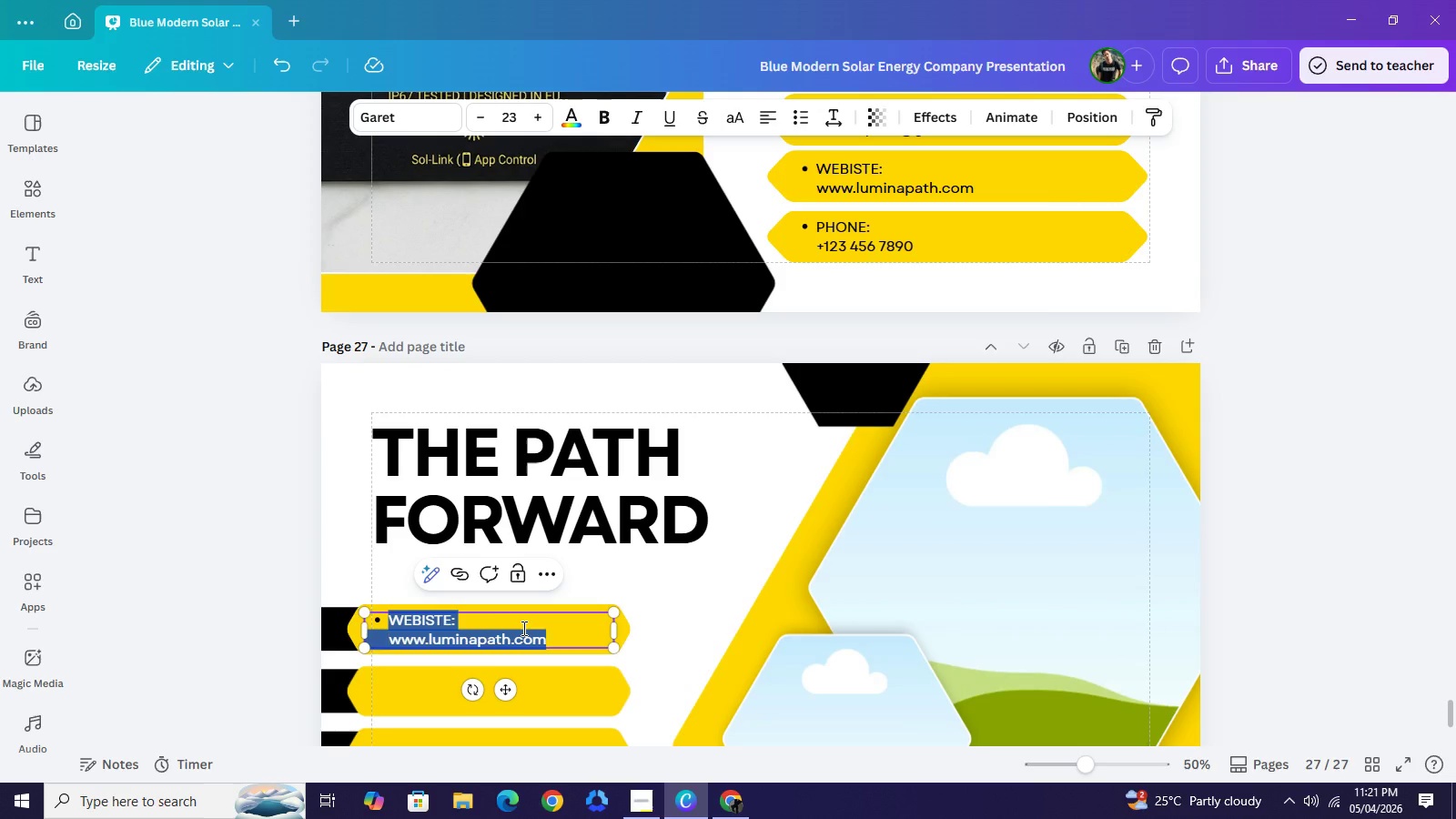 
type(Sampp)
key(Backspace)
type(le Kit)
key(Backspace)
key(Backspace)
key(Backspace)
type(kit delivery for quality testing.)
 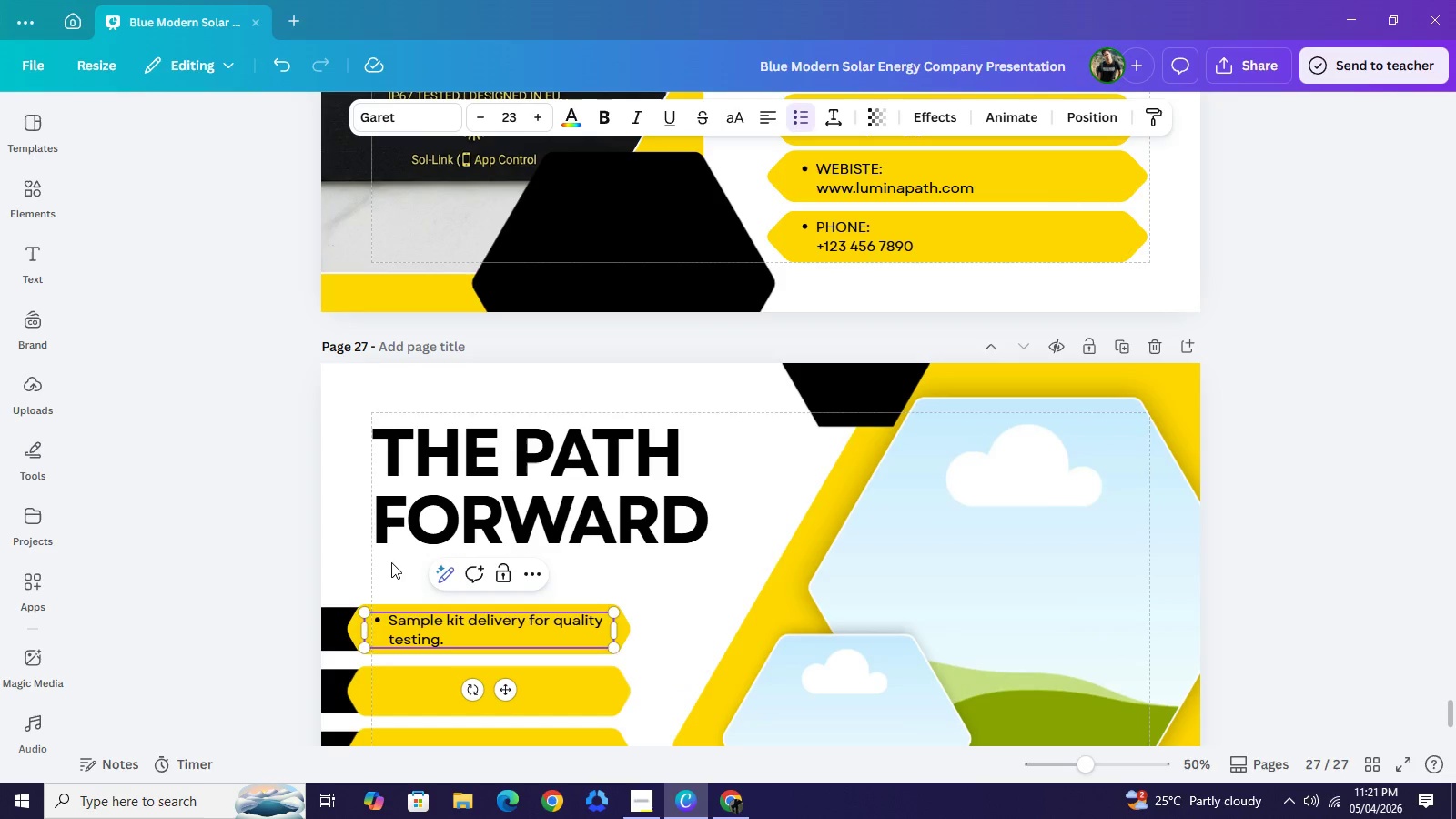 
left_click([391, 561])
 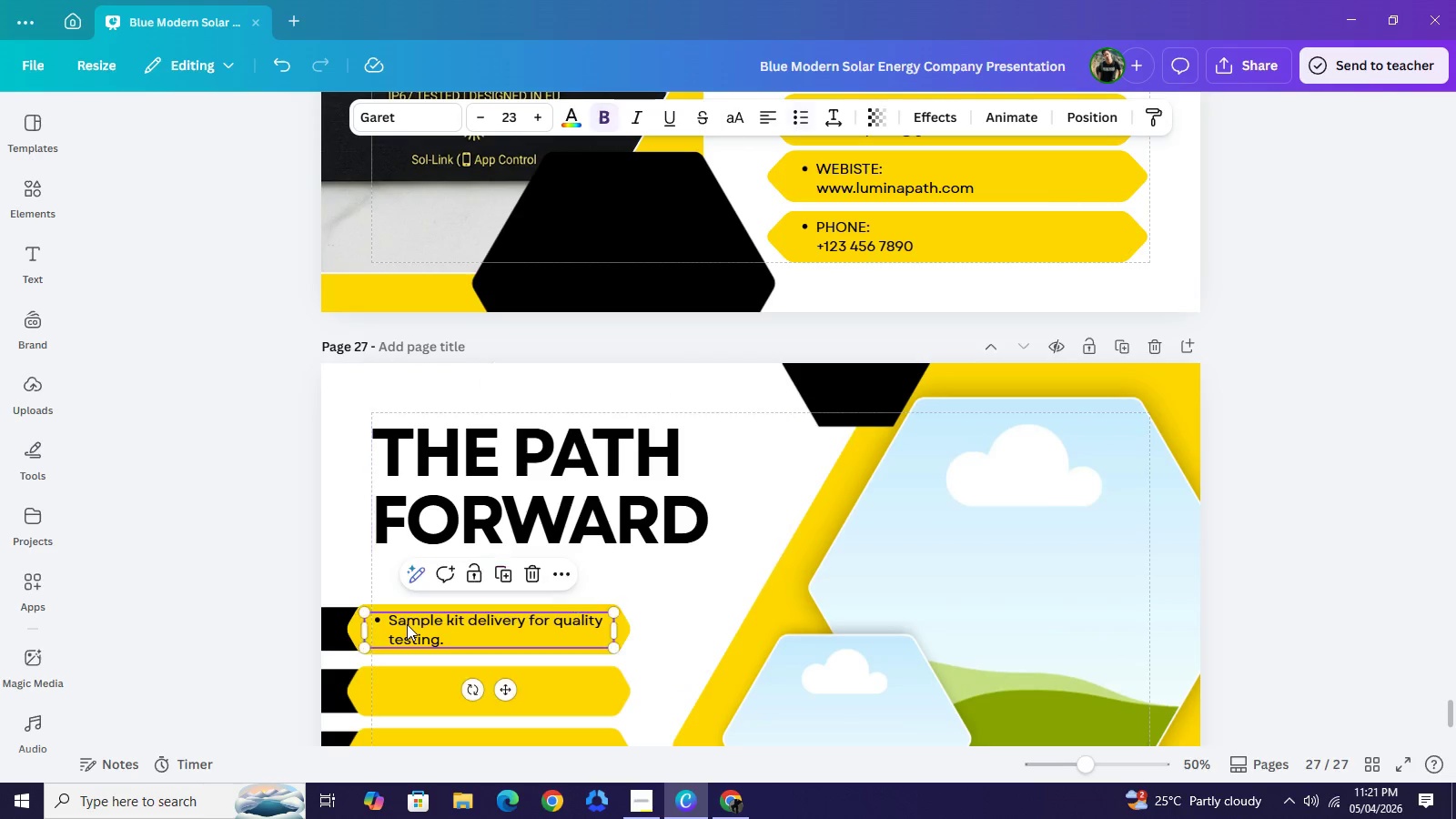 
left_click([407, 624])
 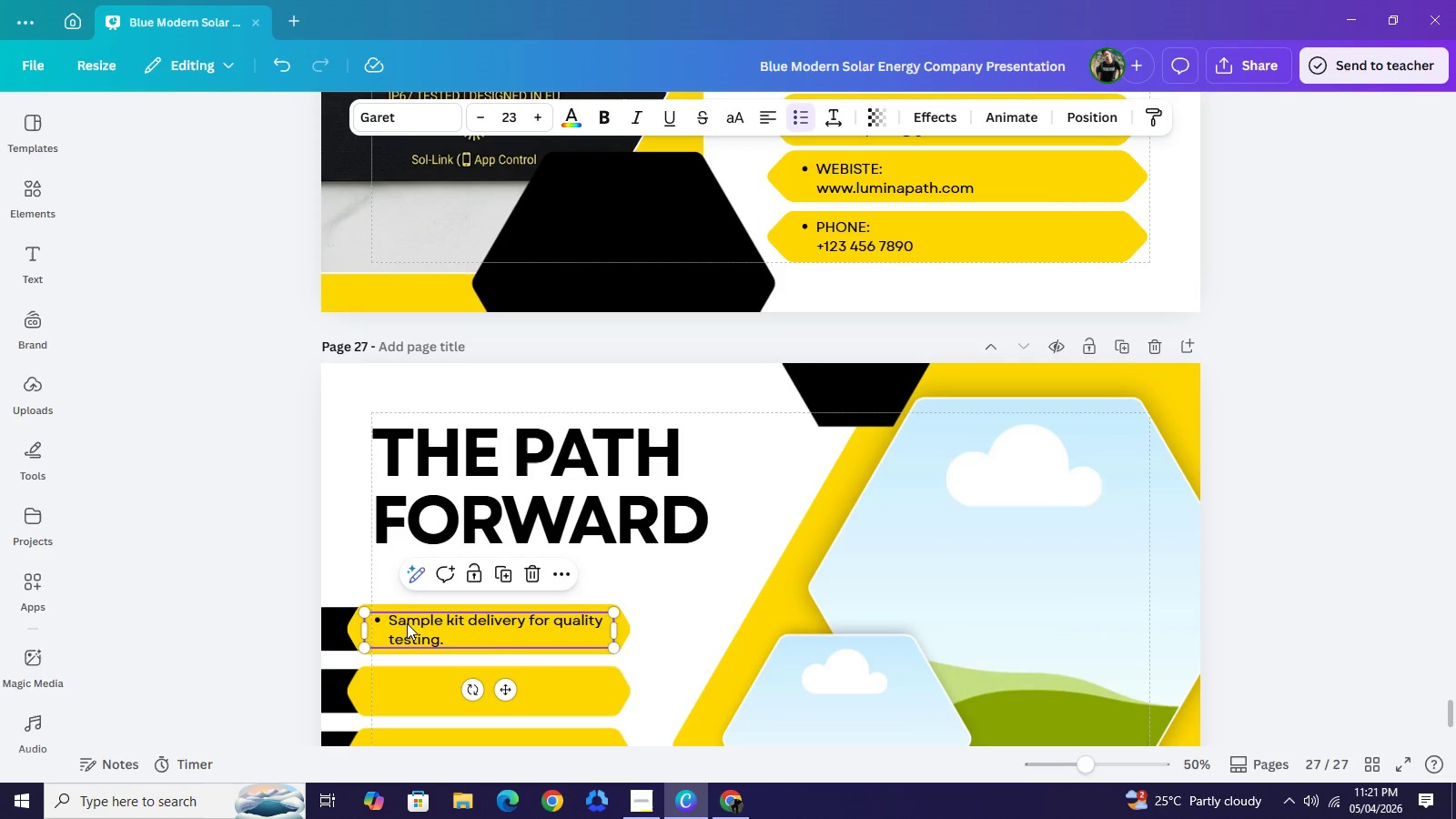 
key(Control+C)
 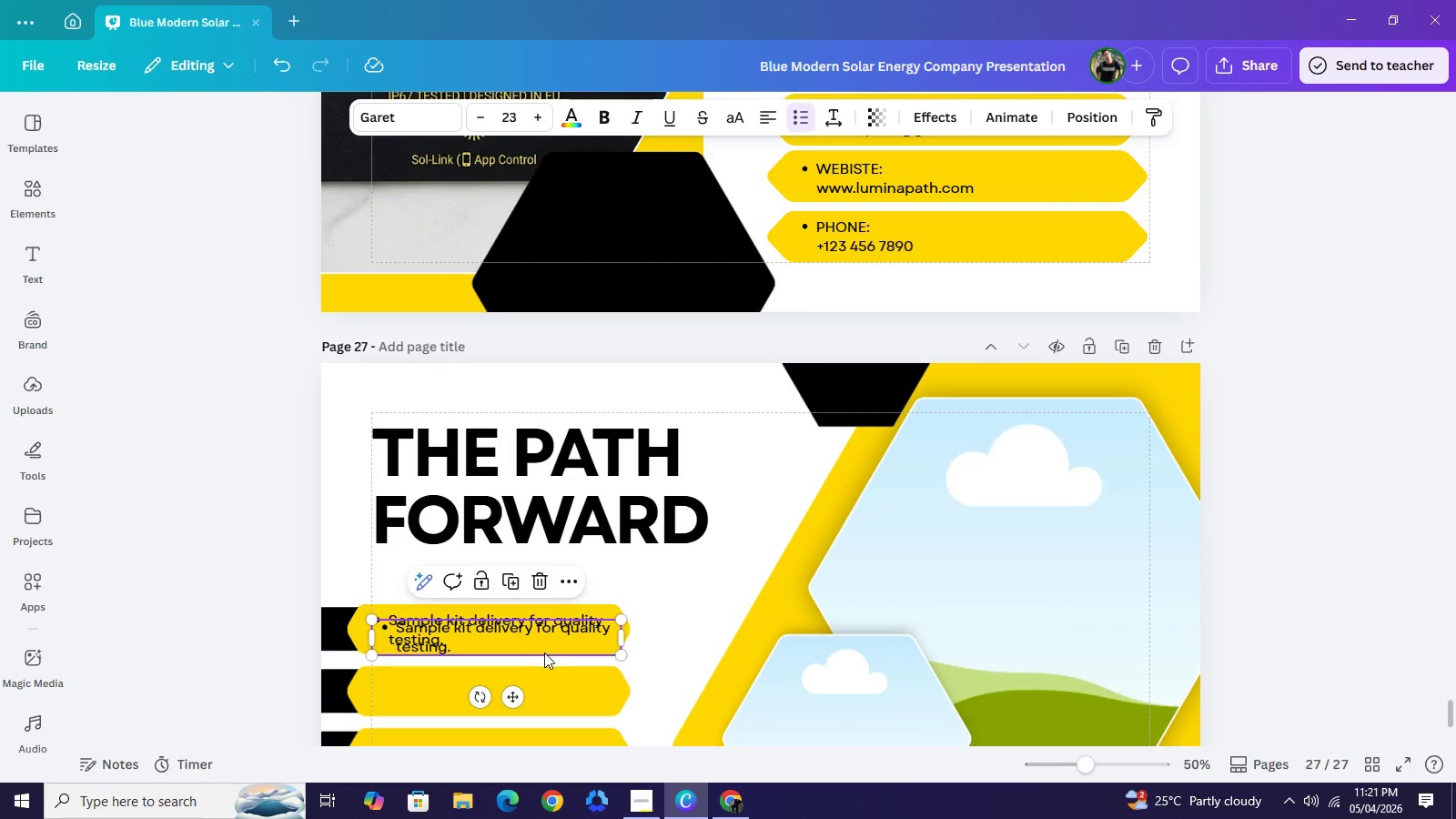 
key(Control+V)
 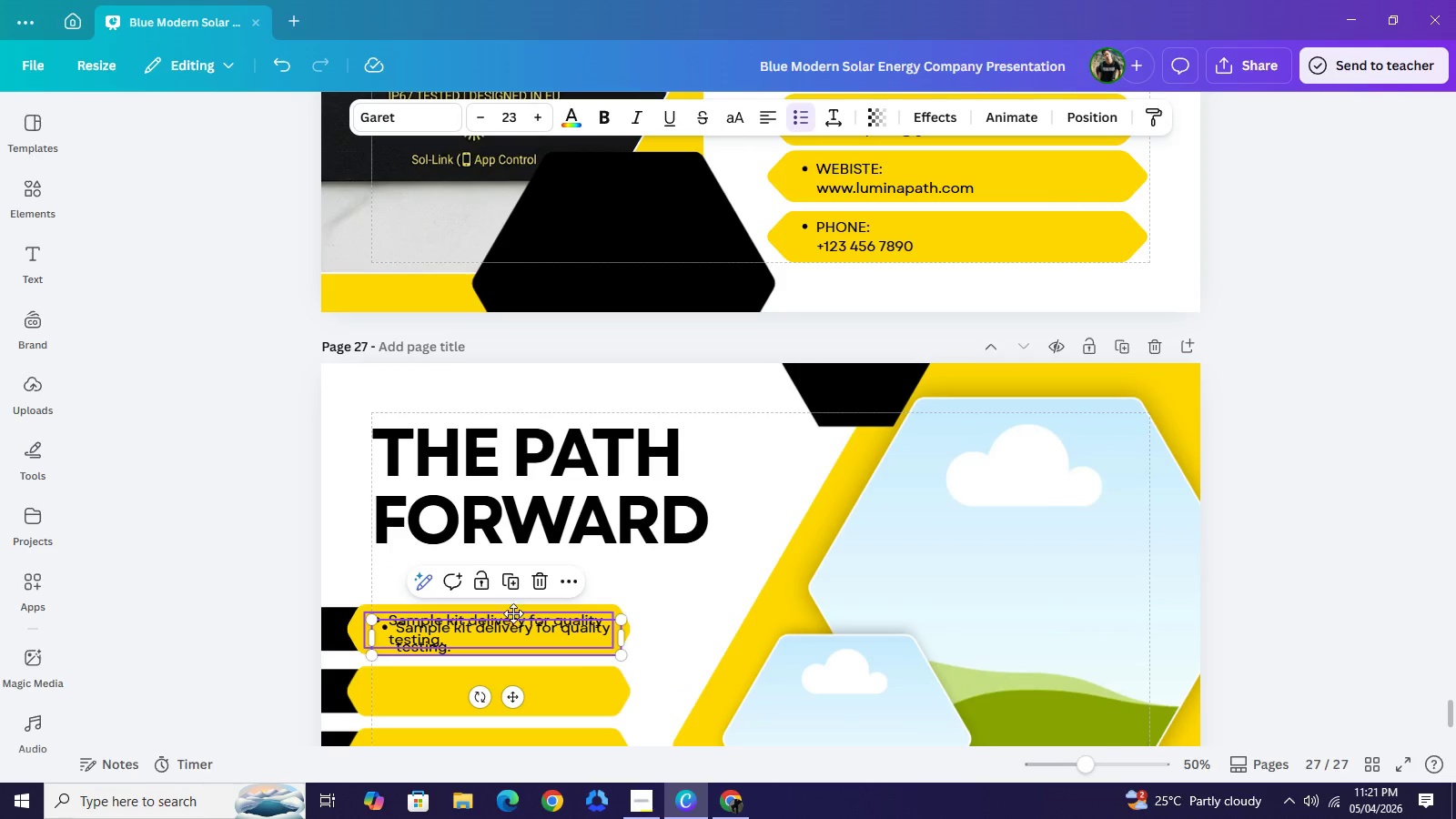 
left_click_drag(start_coordinate=[495, 467], to_coordinate=[486, 521])
 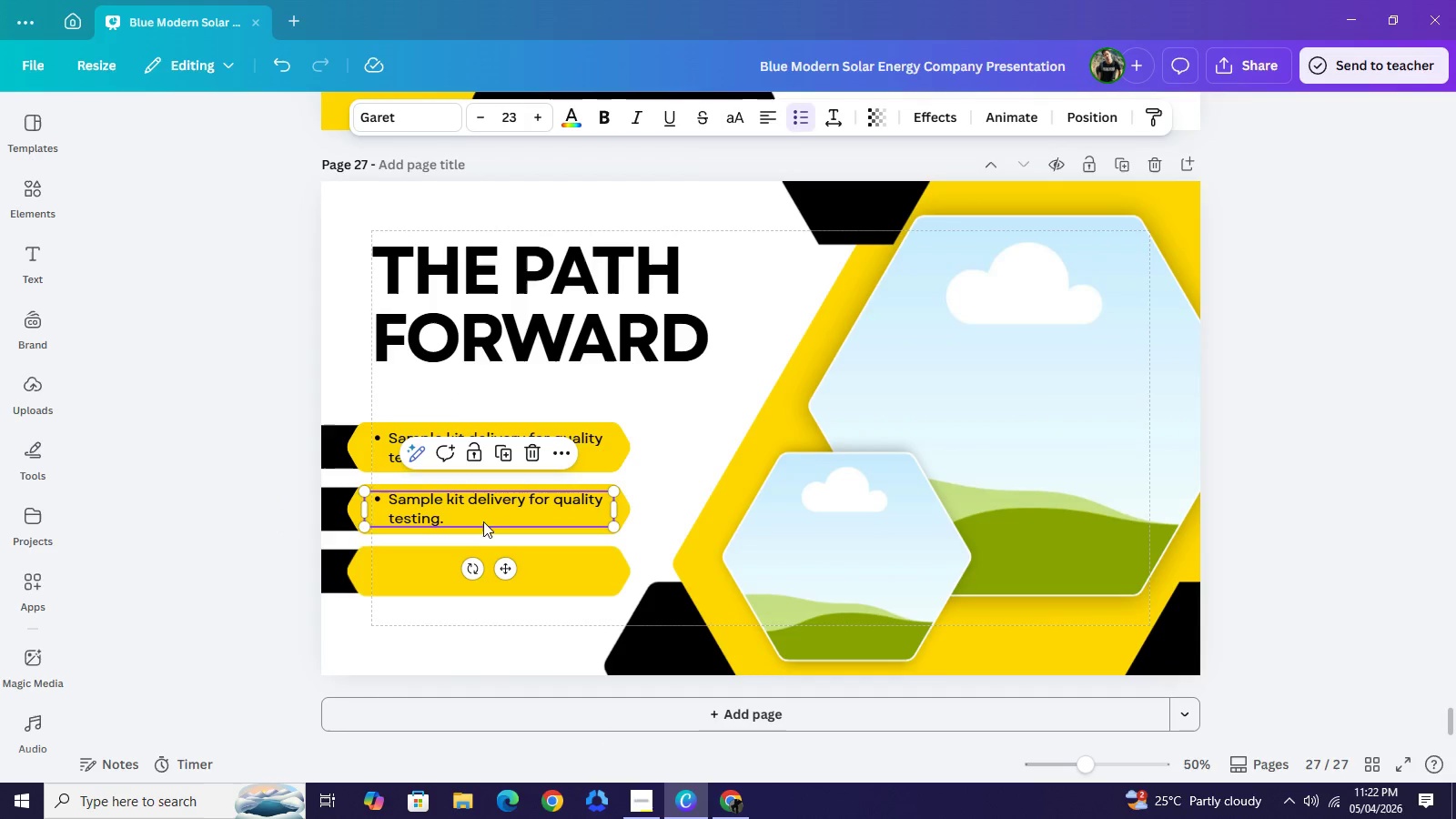 
scroll: coordinate [513, 612], scroll_direction: down, amount: 1.0
 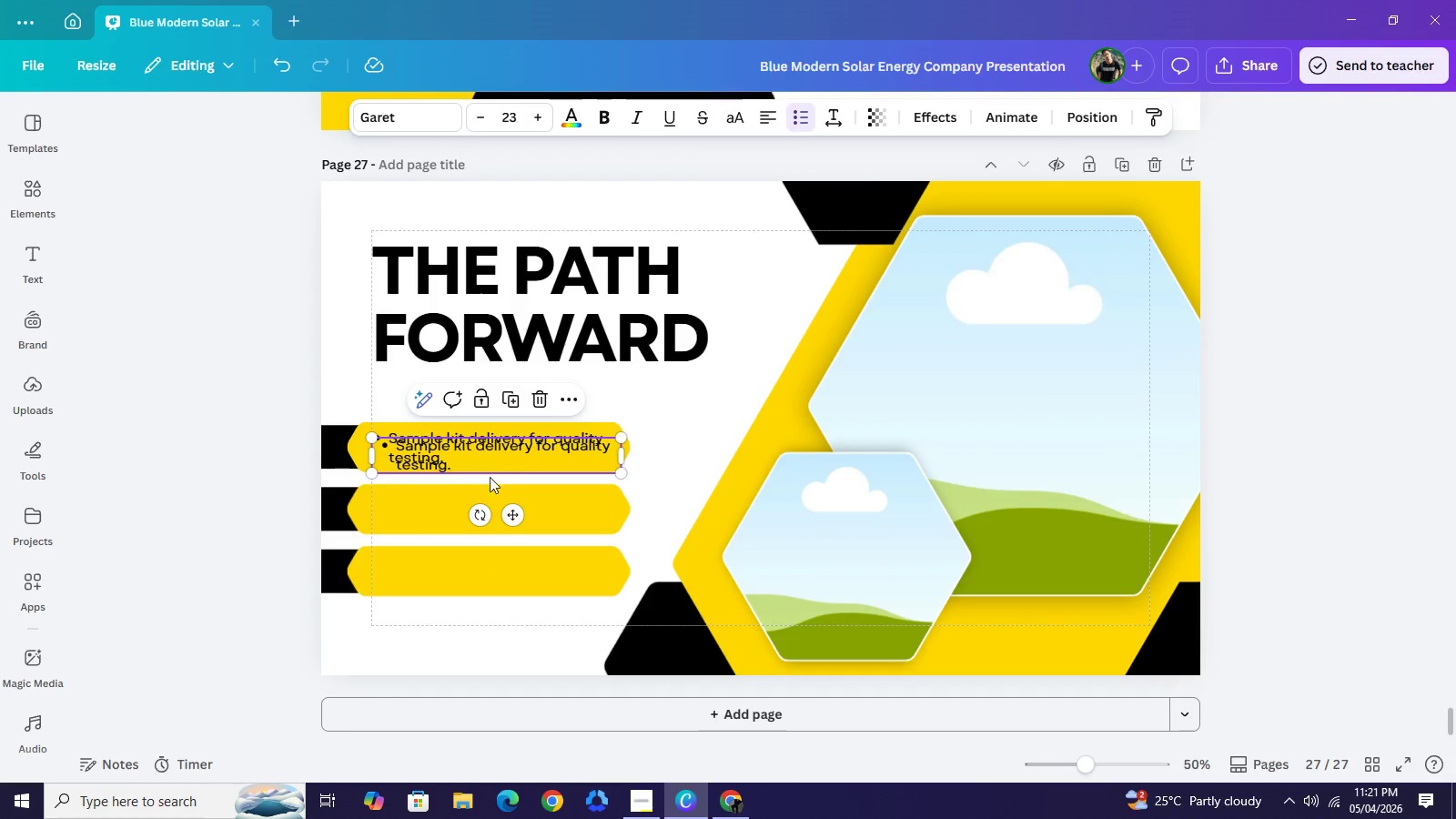 
key(Control+C)
 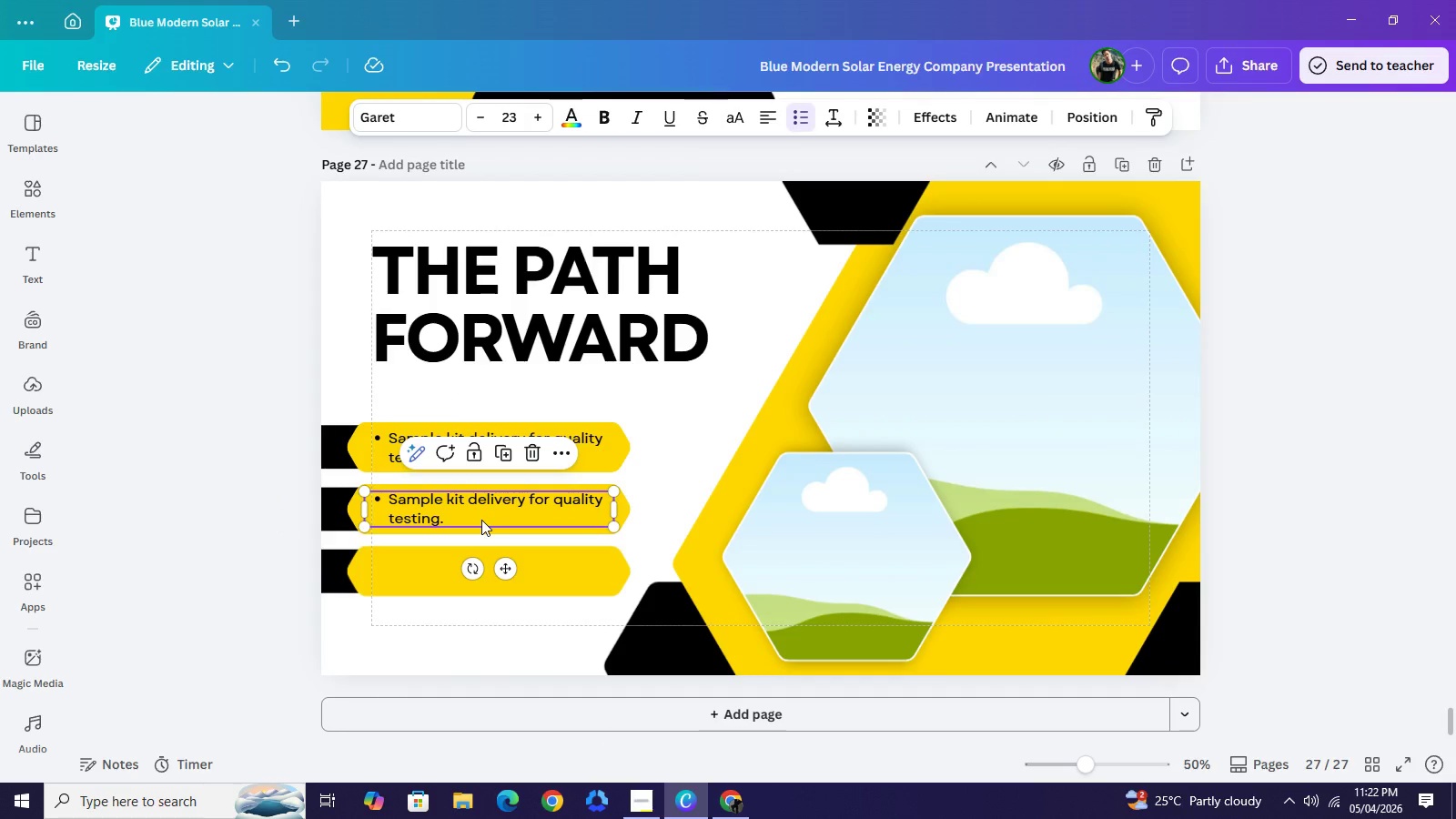 
key(Control+V)
 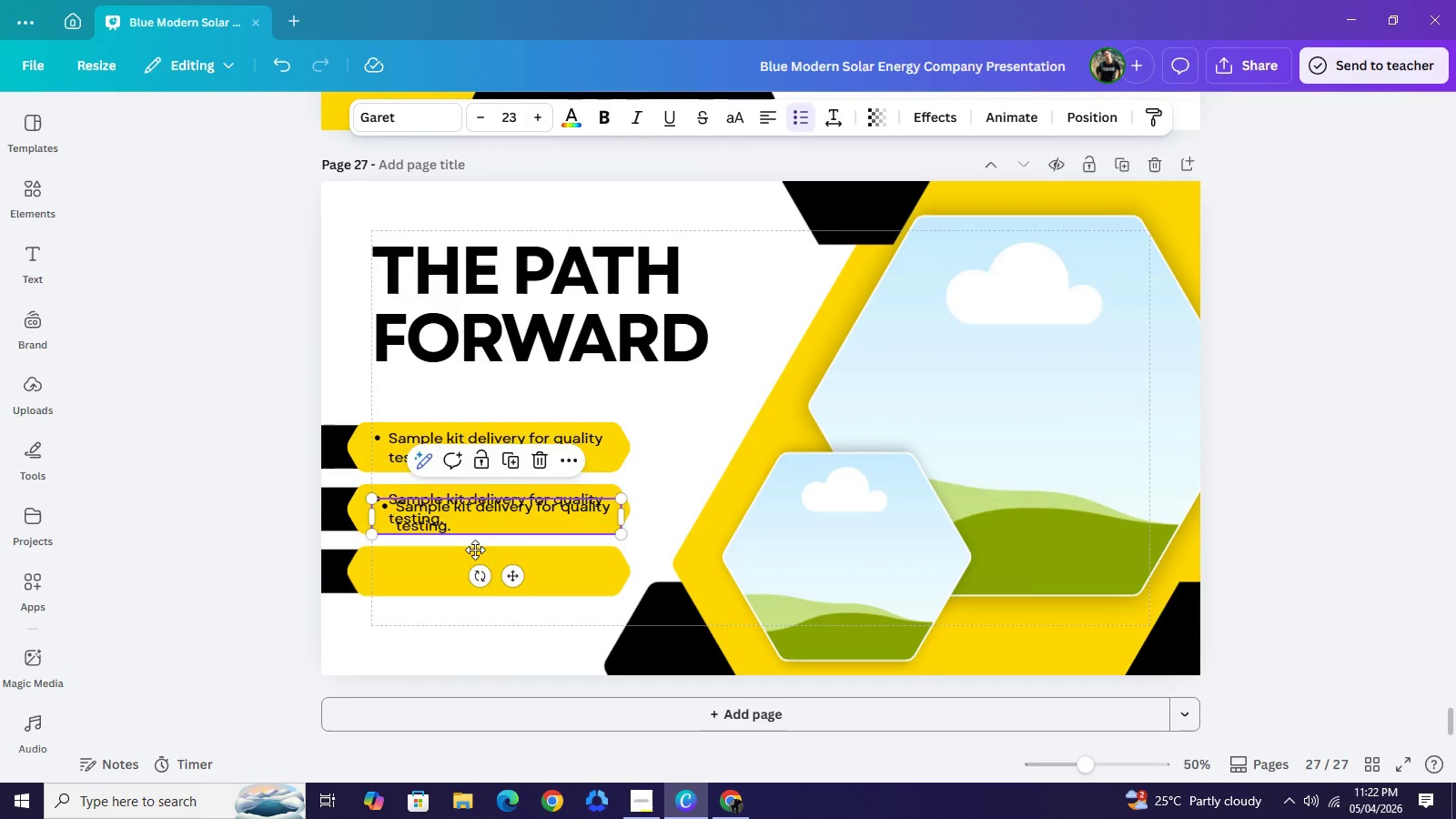 
left_click_drag(start_coordinate=[481, 520], to_coordinate=[476, 574])
 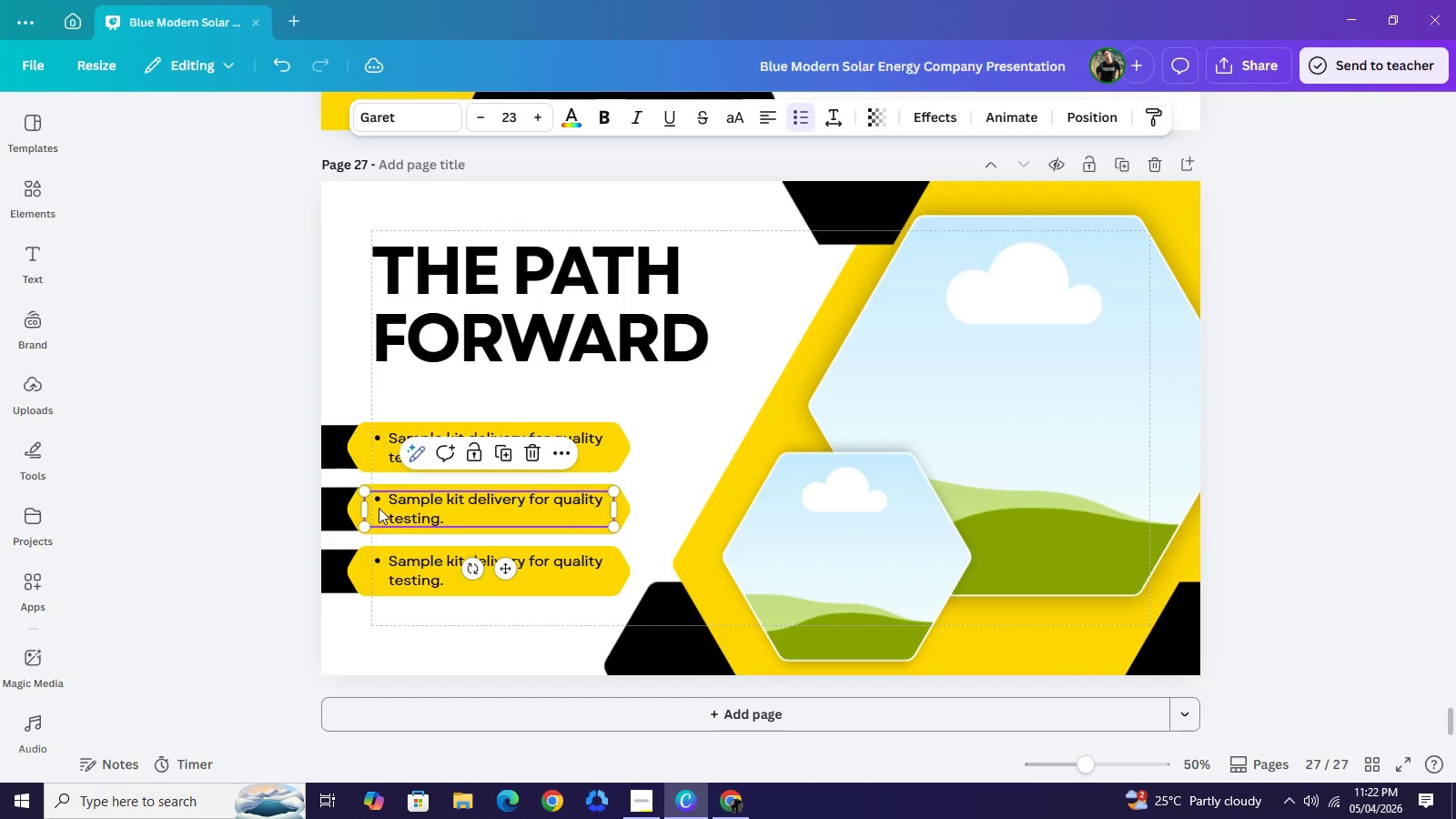 
left_click([379, 508])
 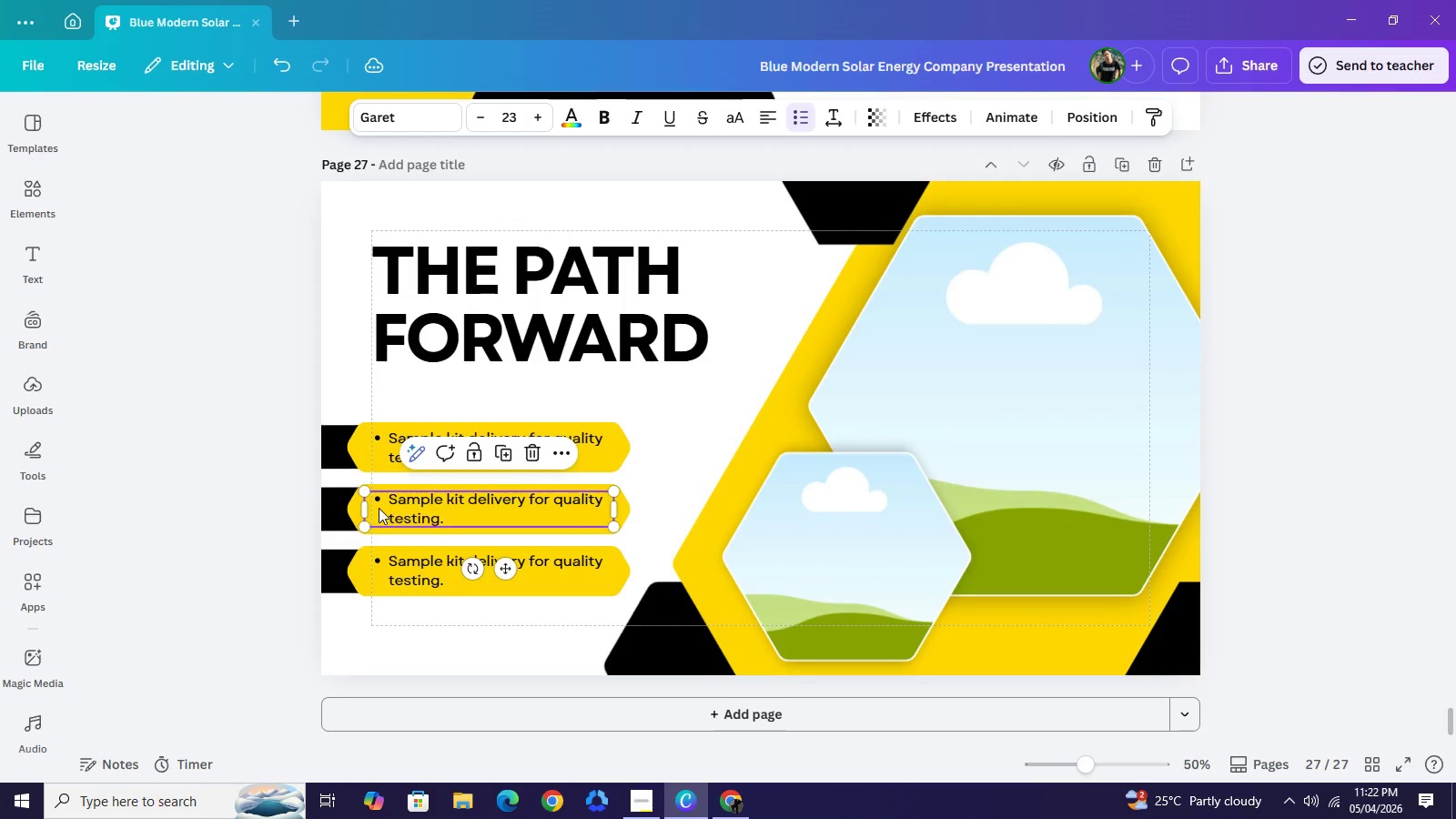 
double_click([379, 508])
 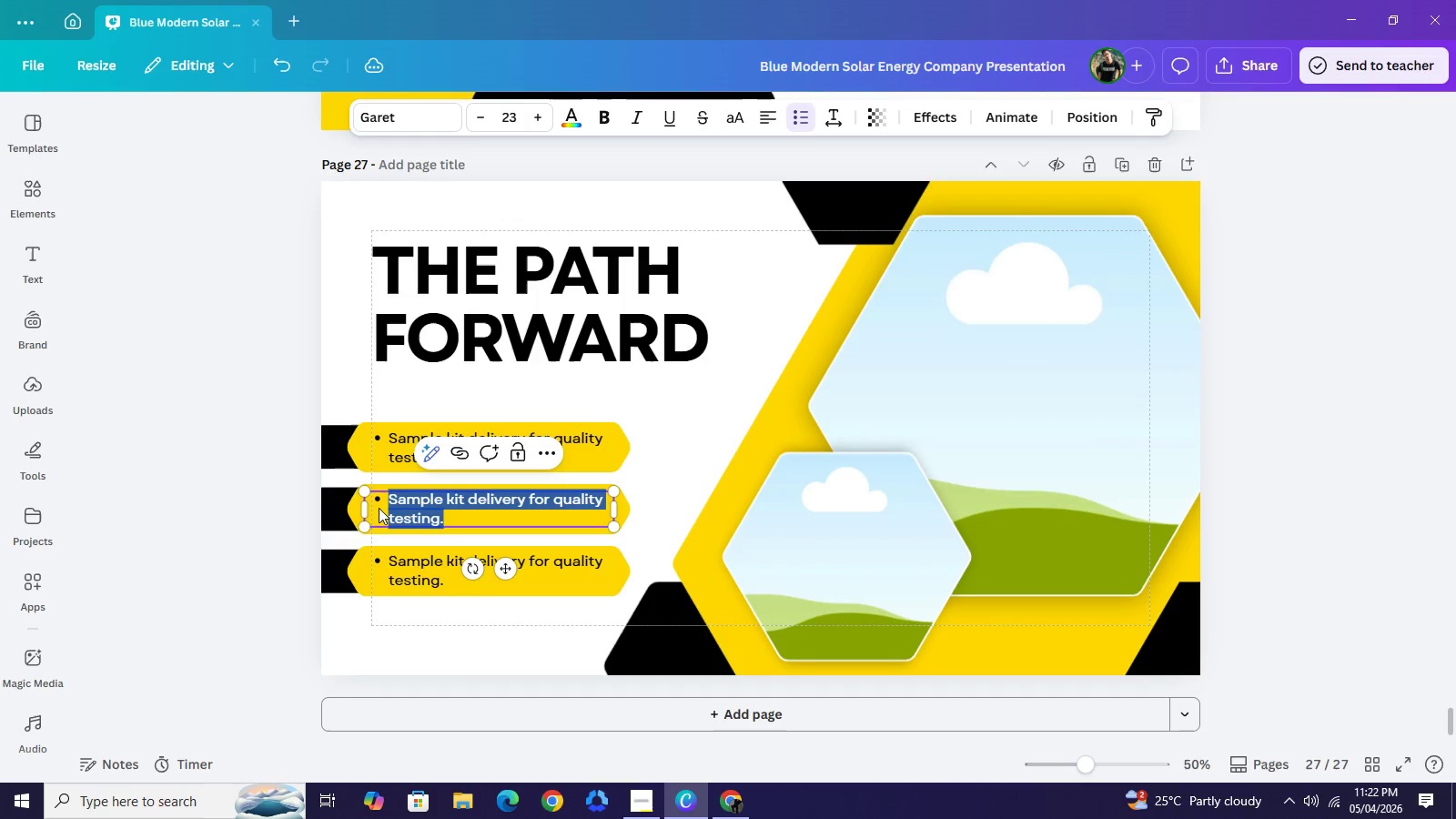 
type(Inital piolt)
key(Backspace)
key(Backspace)
key(Backspace)
type(lot)
 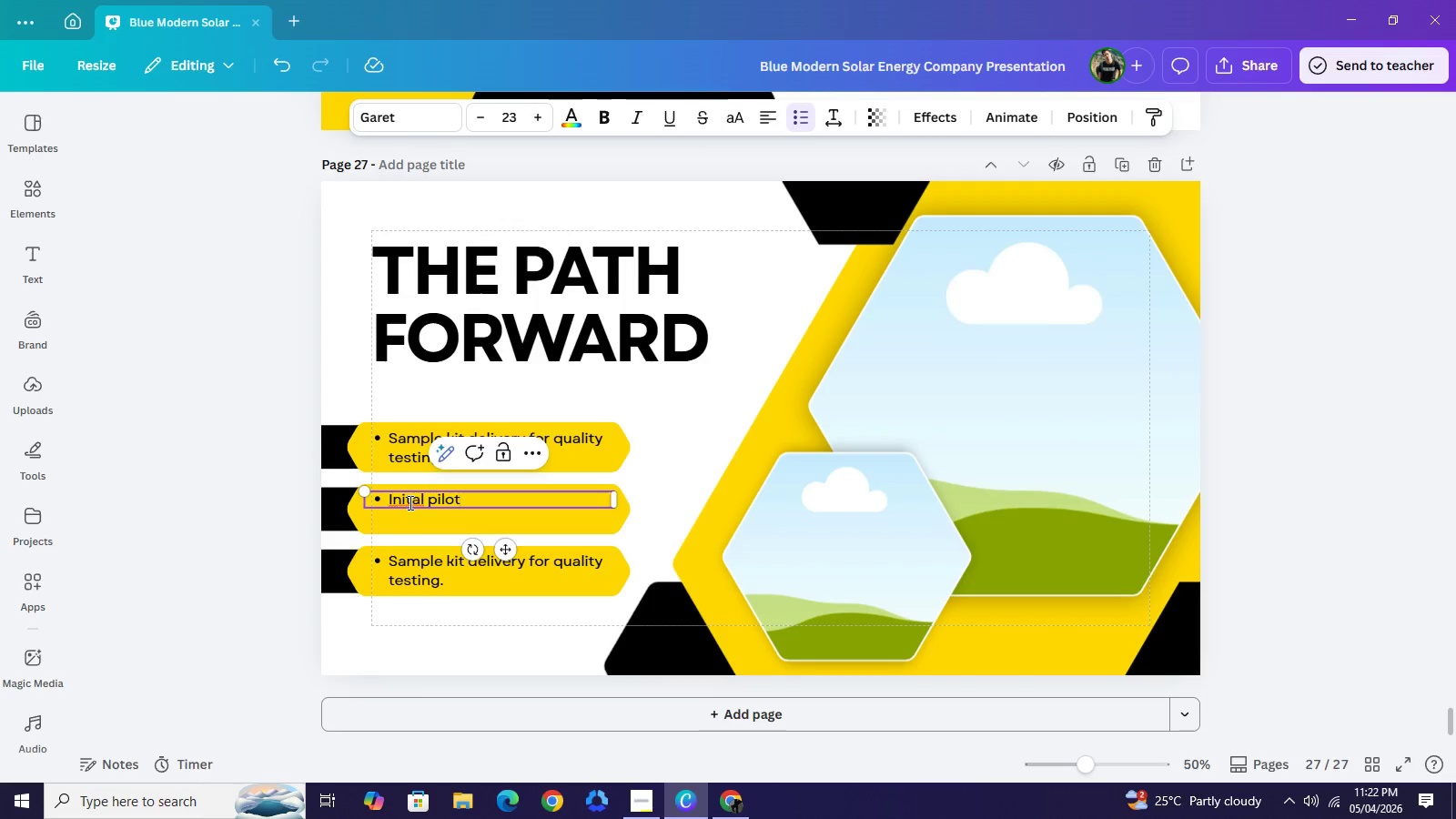 
left_click([410, 502])
 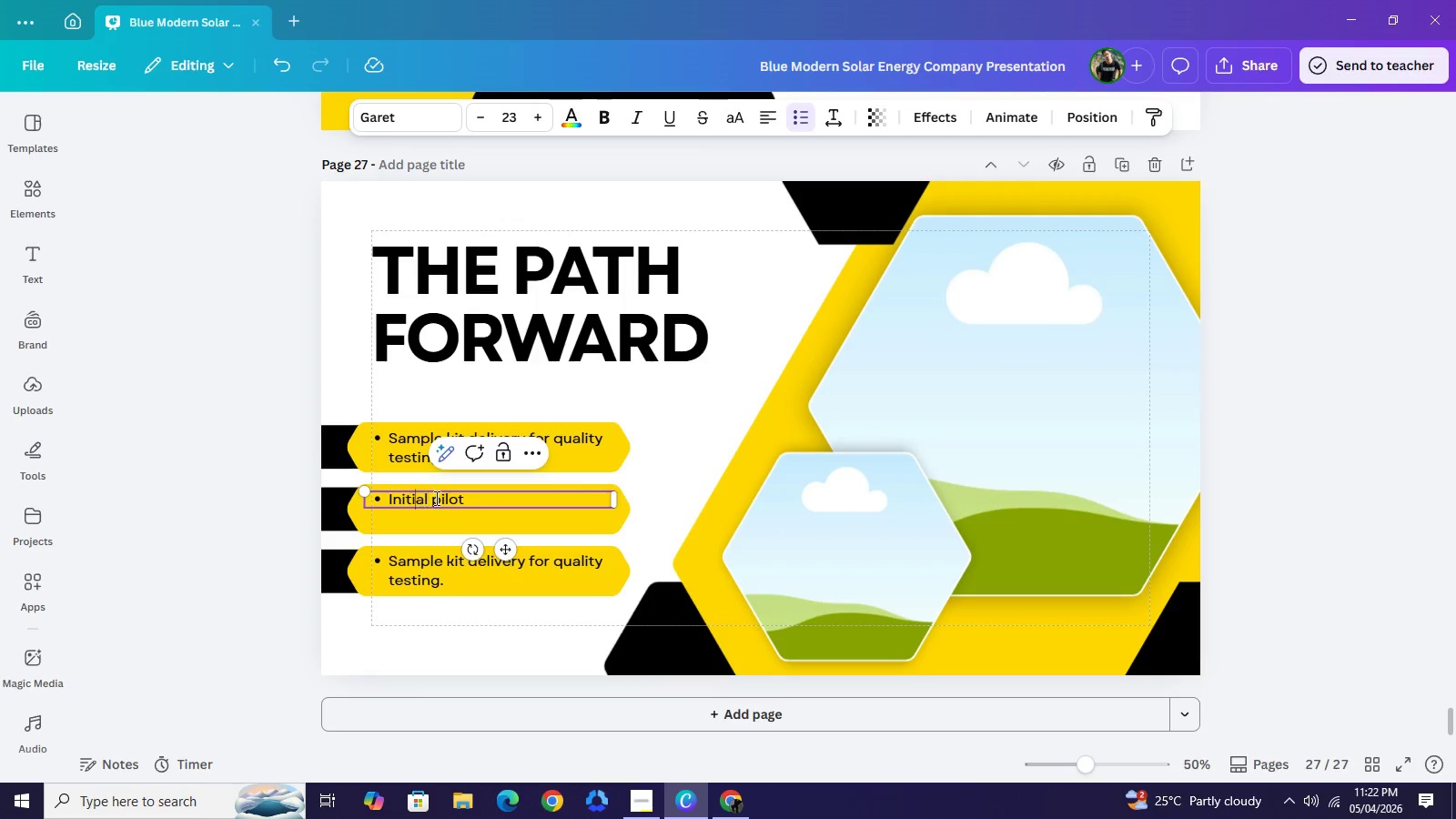 
key(I)
 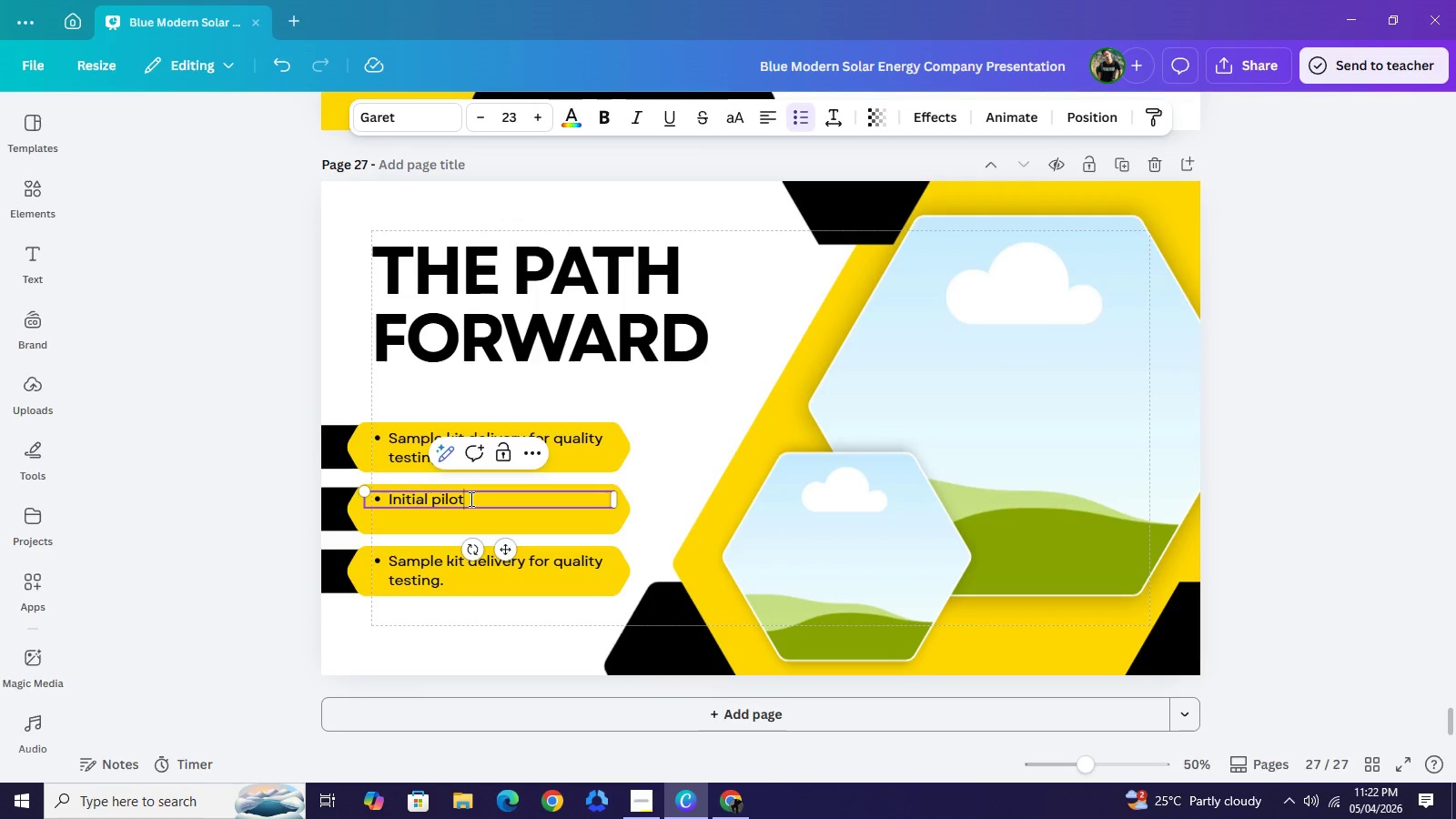 
type( program in 5 flagship locations.)
 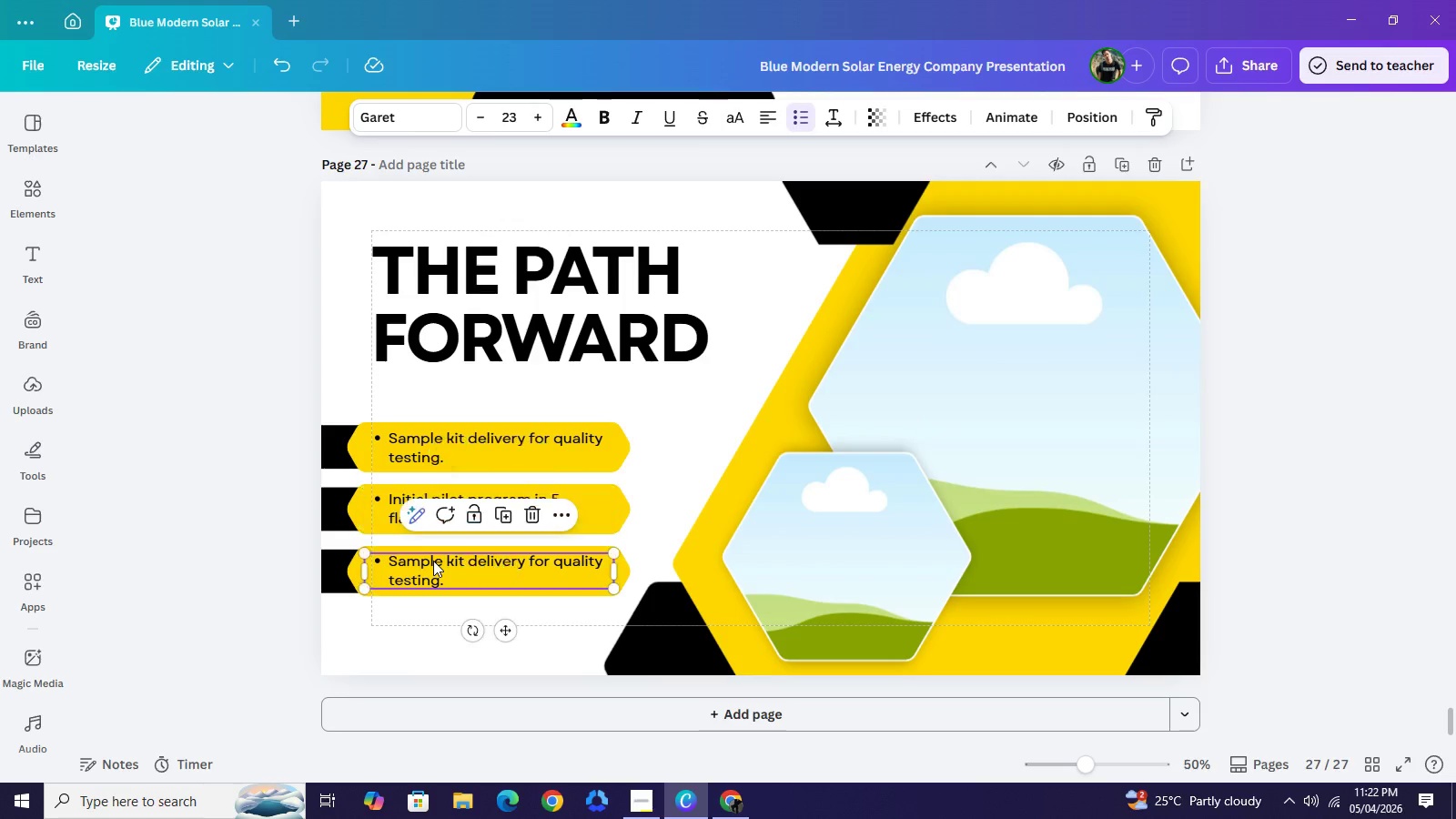 
double_click([433, 561])
 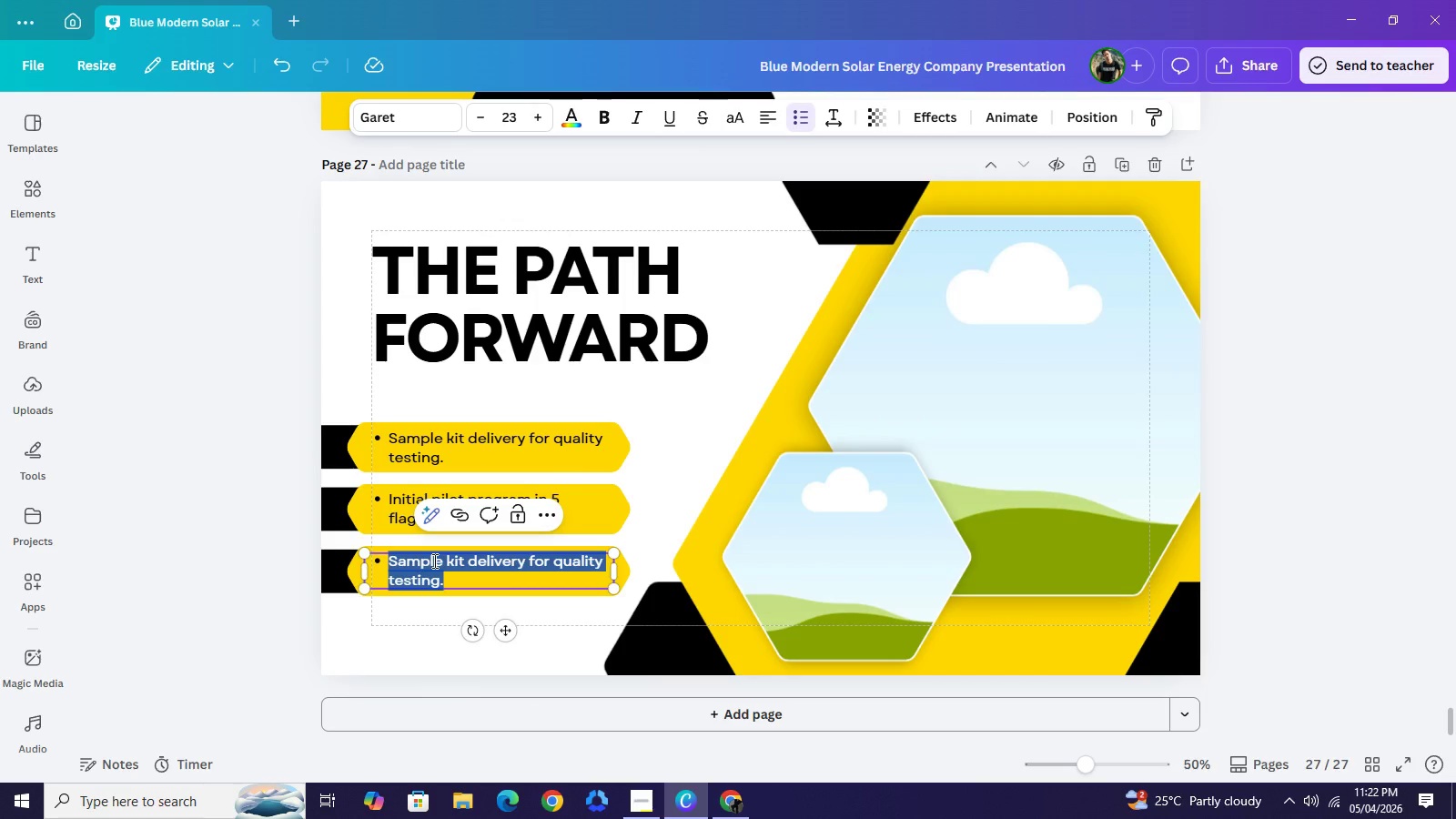 
type(Formal partnership agreement reb)
key(Backspace)
type(view.)
 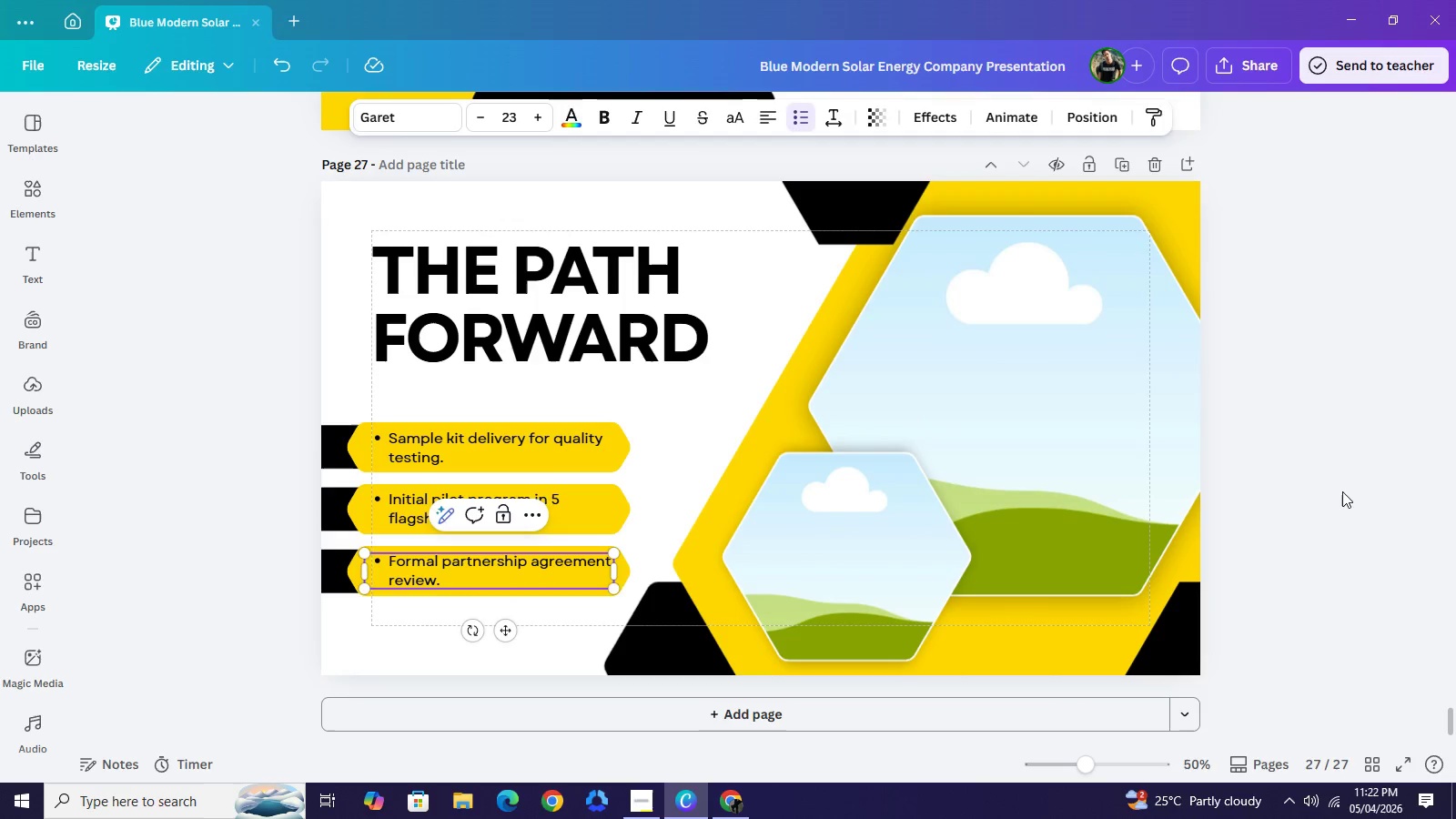 
double_click([1342, 491])
 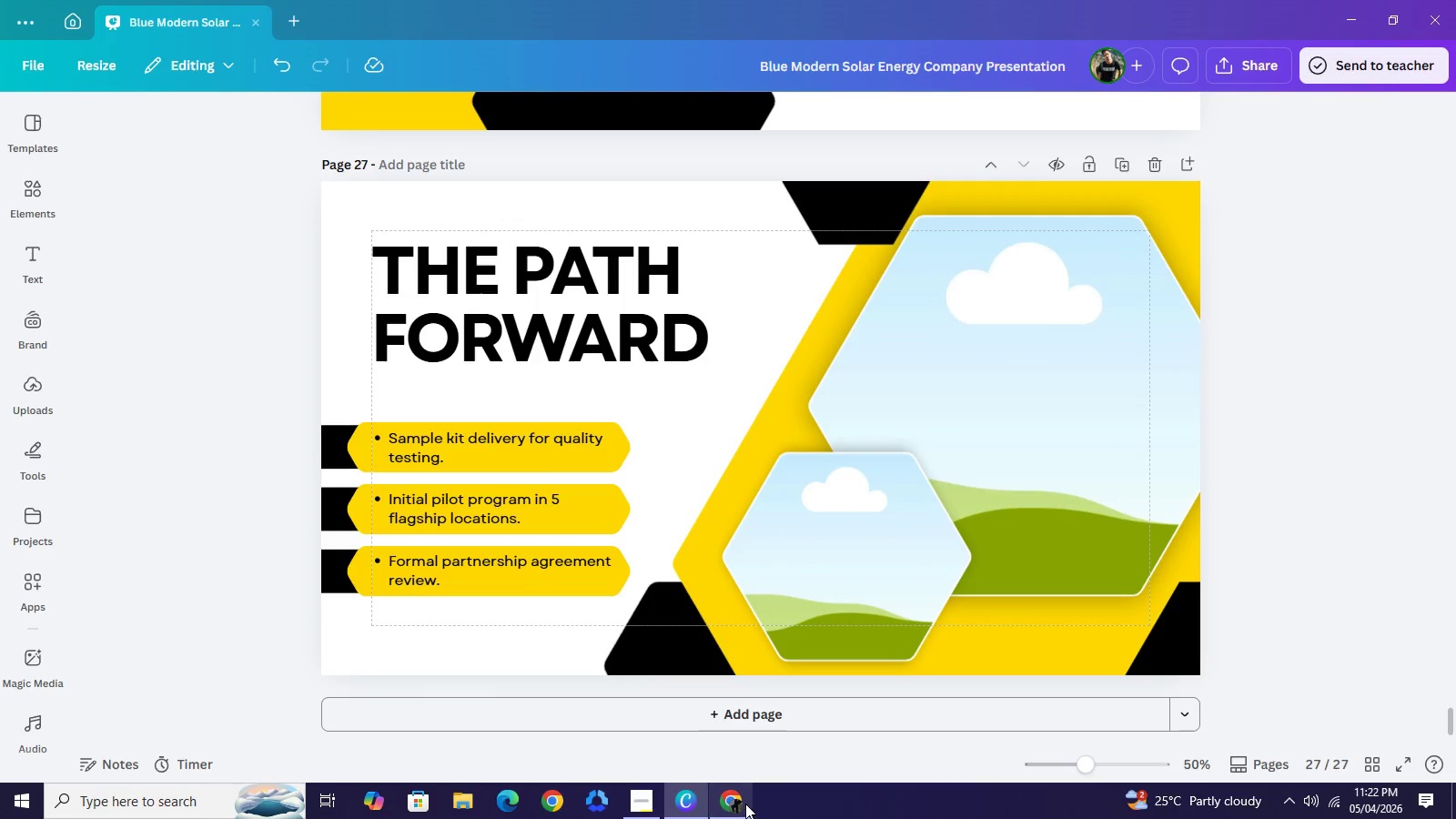 
left_click([743, 803])
 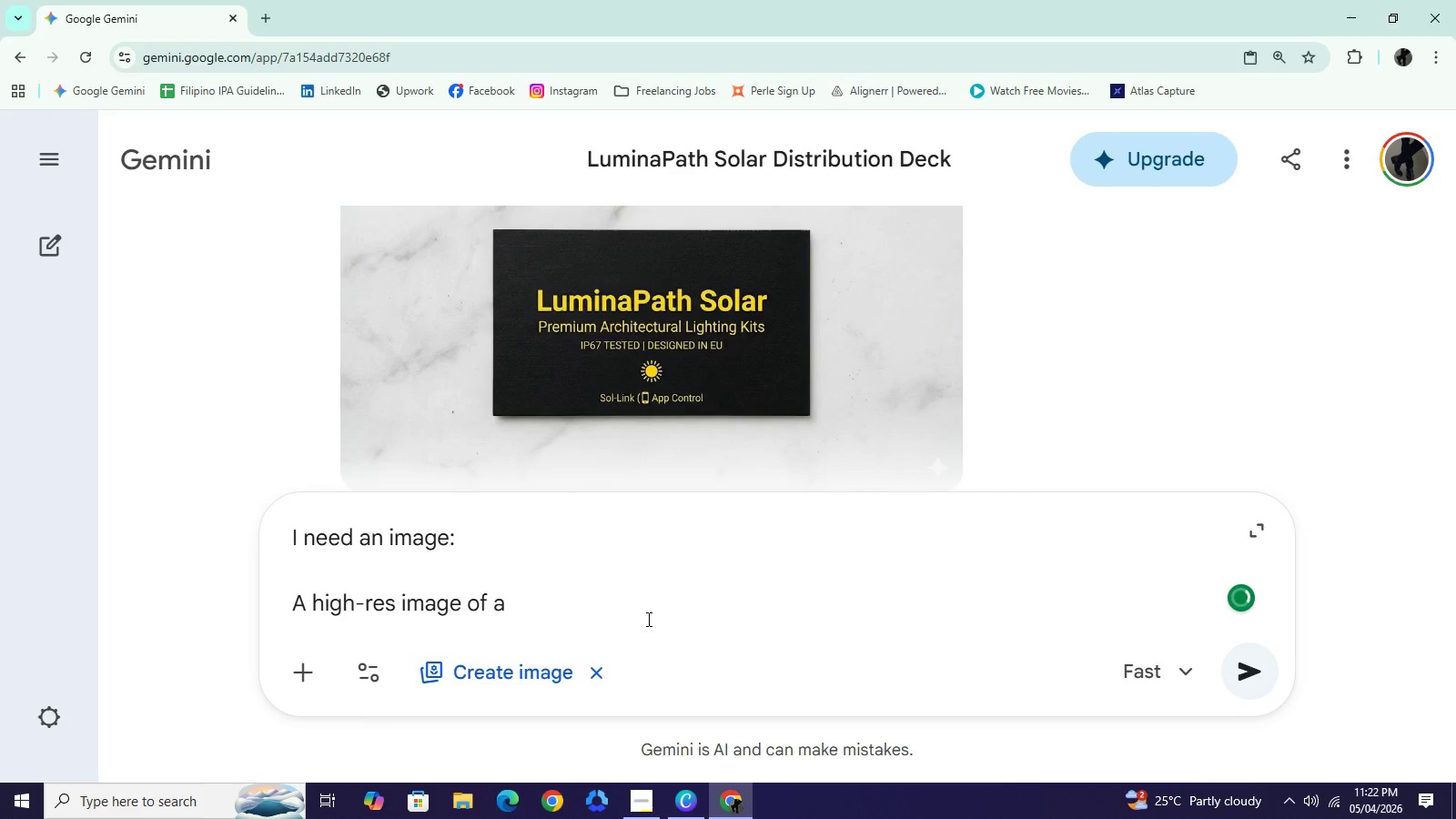 
left_click([647, 619])
 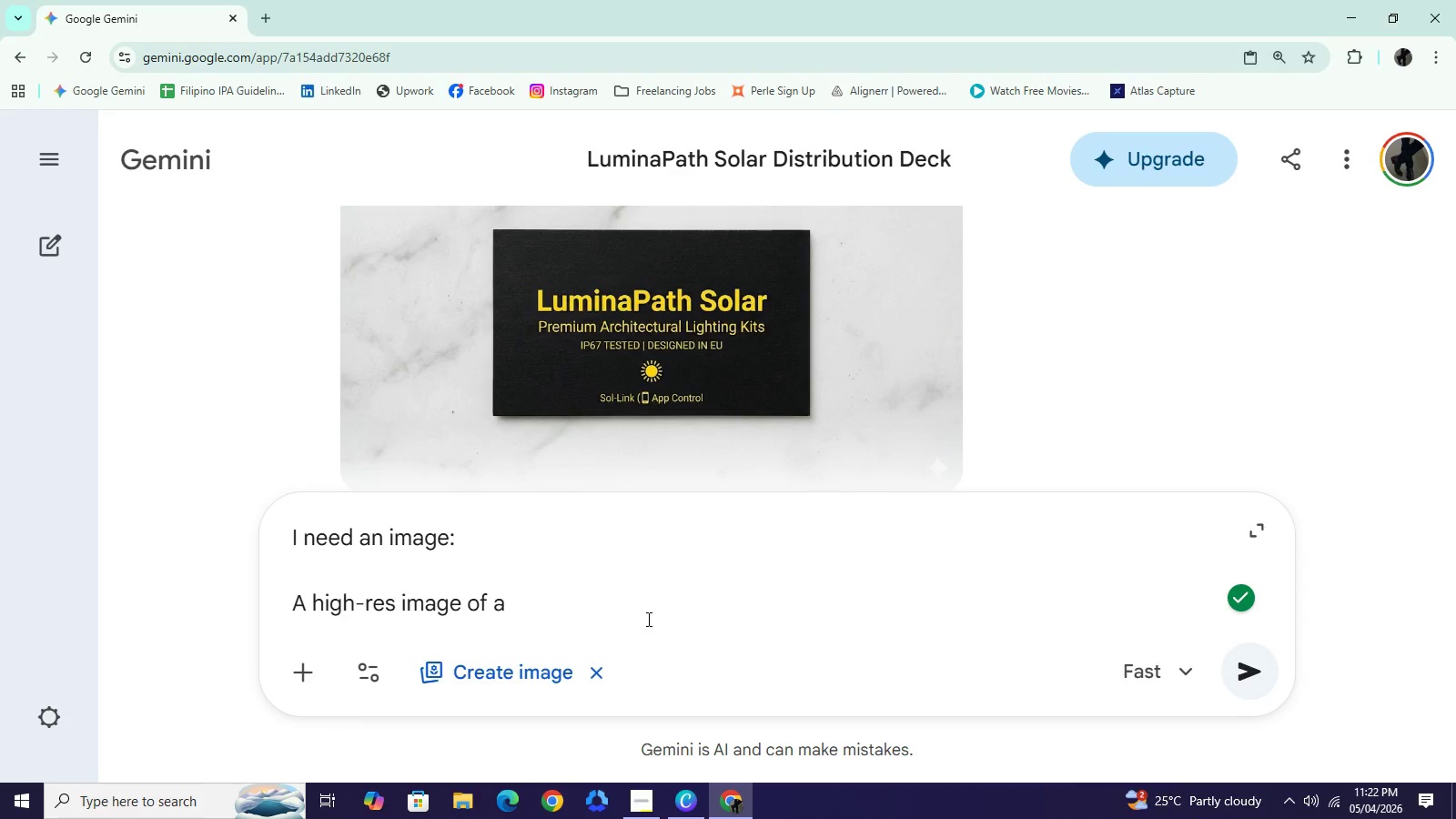 
type( long, wind)
key(Backspace)
type(ding driveway of a luzury)
key(Backspace)
key(Backspace)
key(Backspace)
key(Backspace)
type(xury estate at nihgh)
key(Backspace)
key(Backspace)
key(Backspace)
type(ght, perfect;y)
key(Backspace)
key(Backspace)
type(ly lined with t)
key(Backspace)
type(yellow glowing Pathfinder lights, receding )
 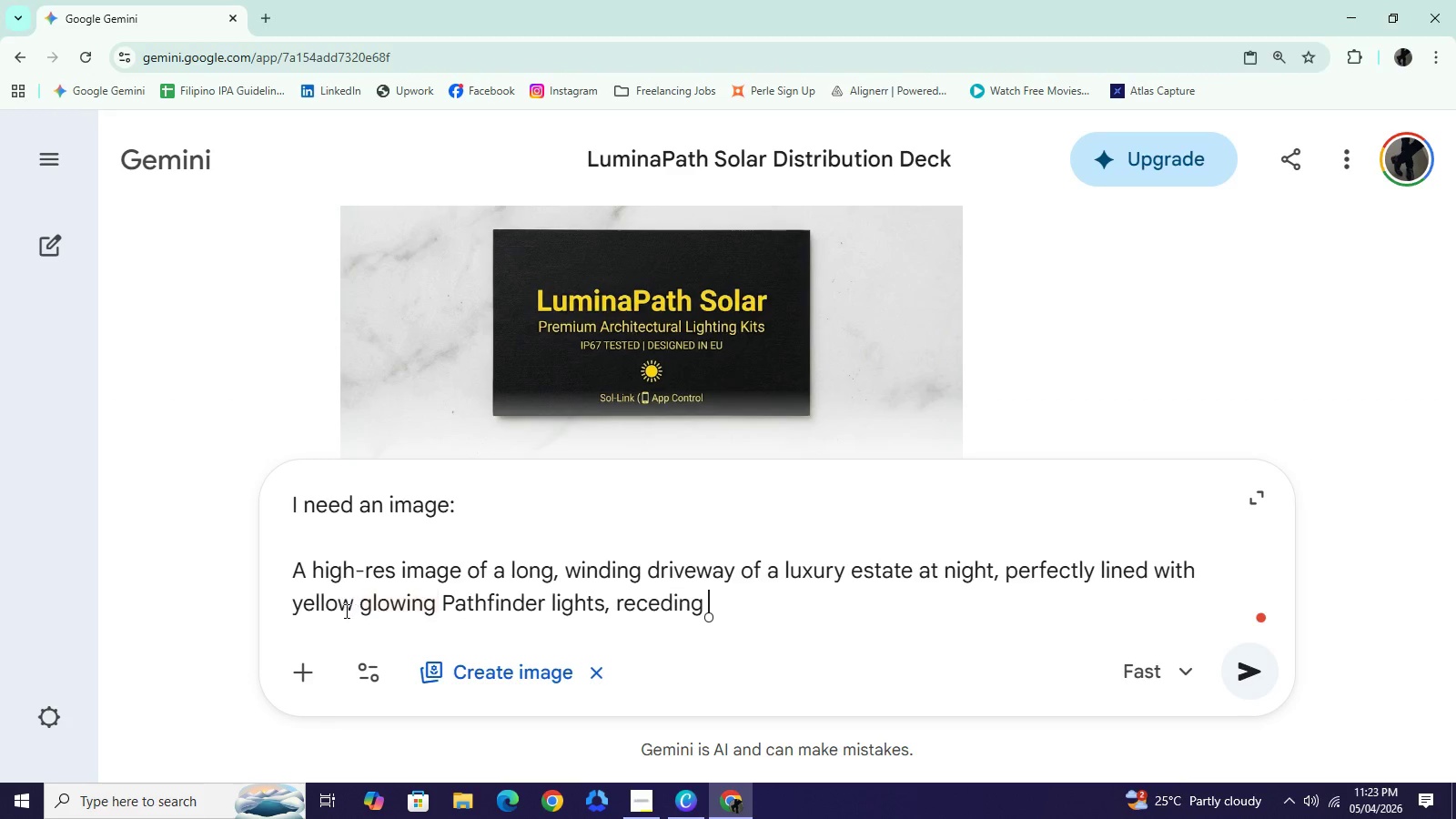 
left_click([359, 611])
 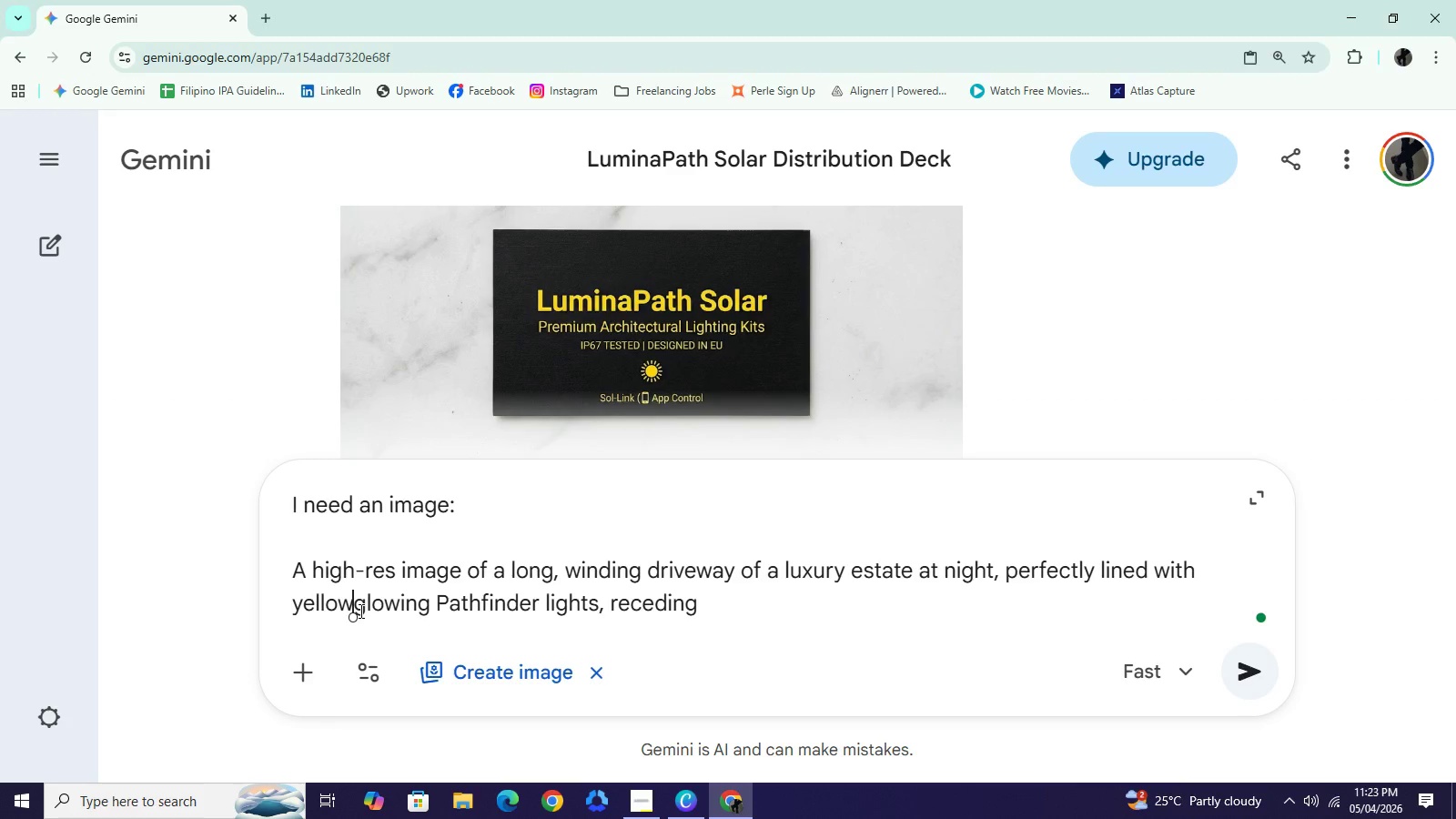 
key(Backspace)
 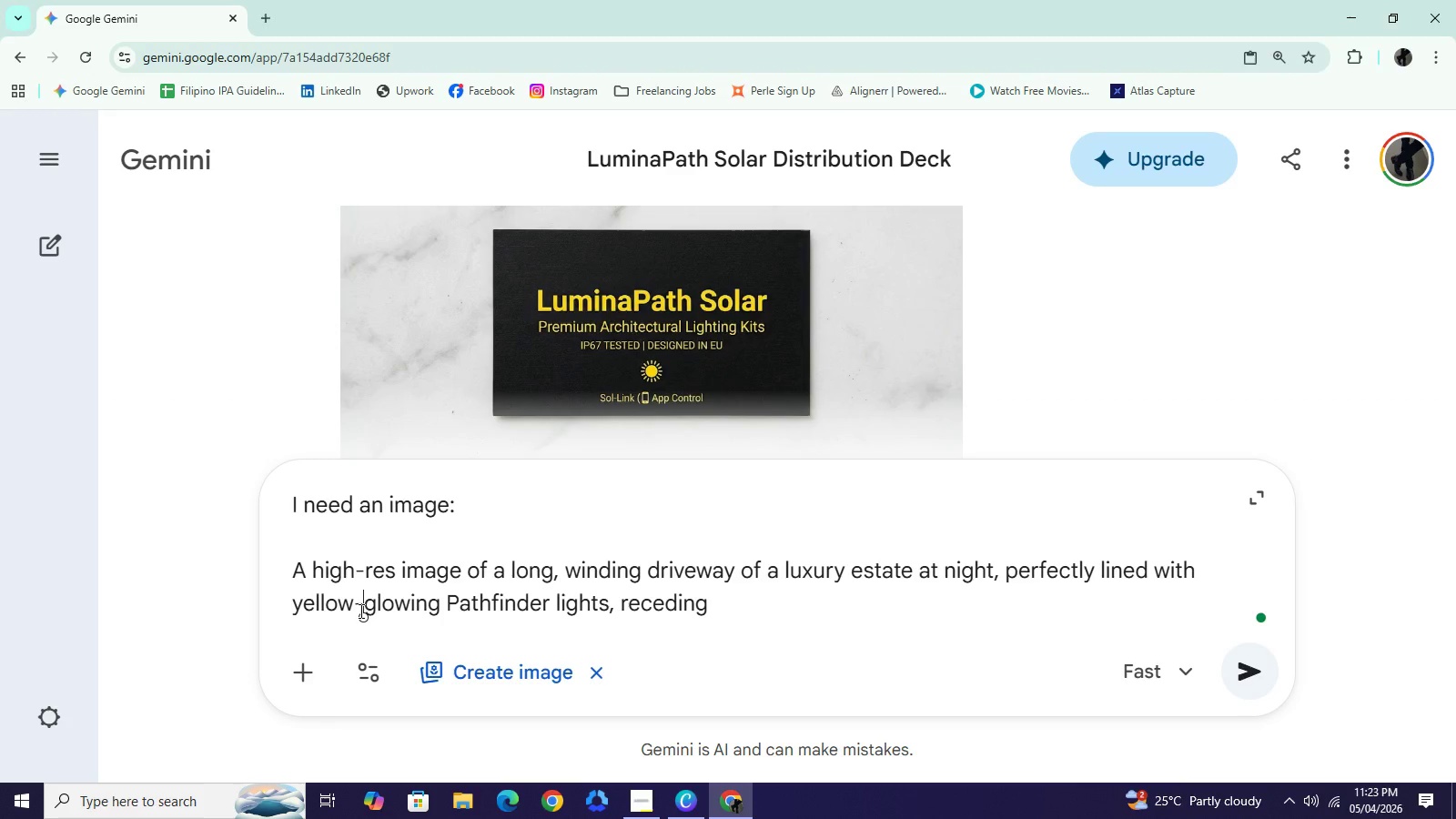 
key(Minus)
 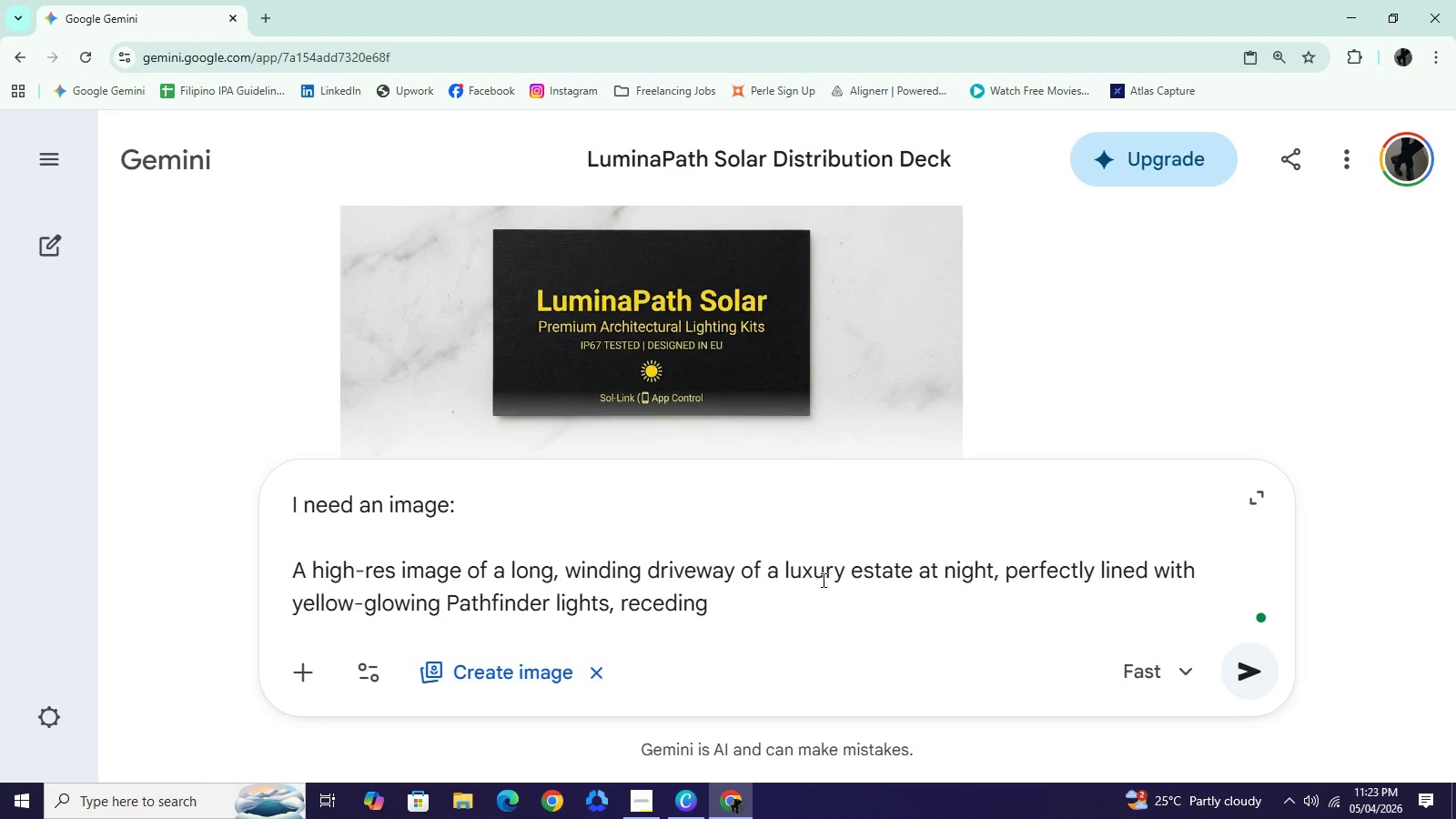 
left_click_drag(start_coordinate=[822, 580], to_coordinate=[821, 585])
 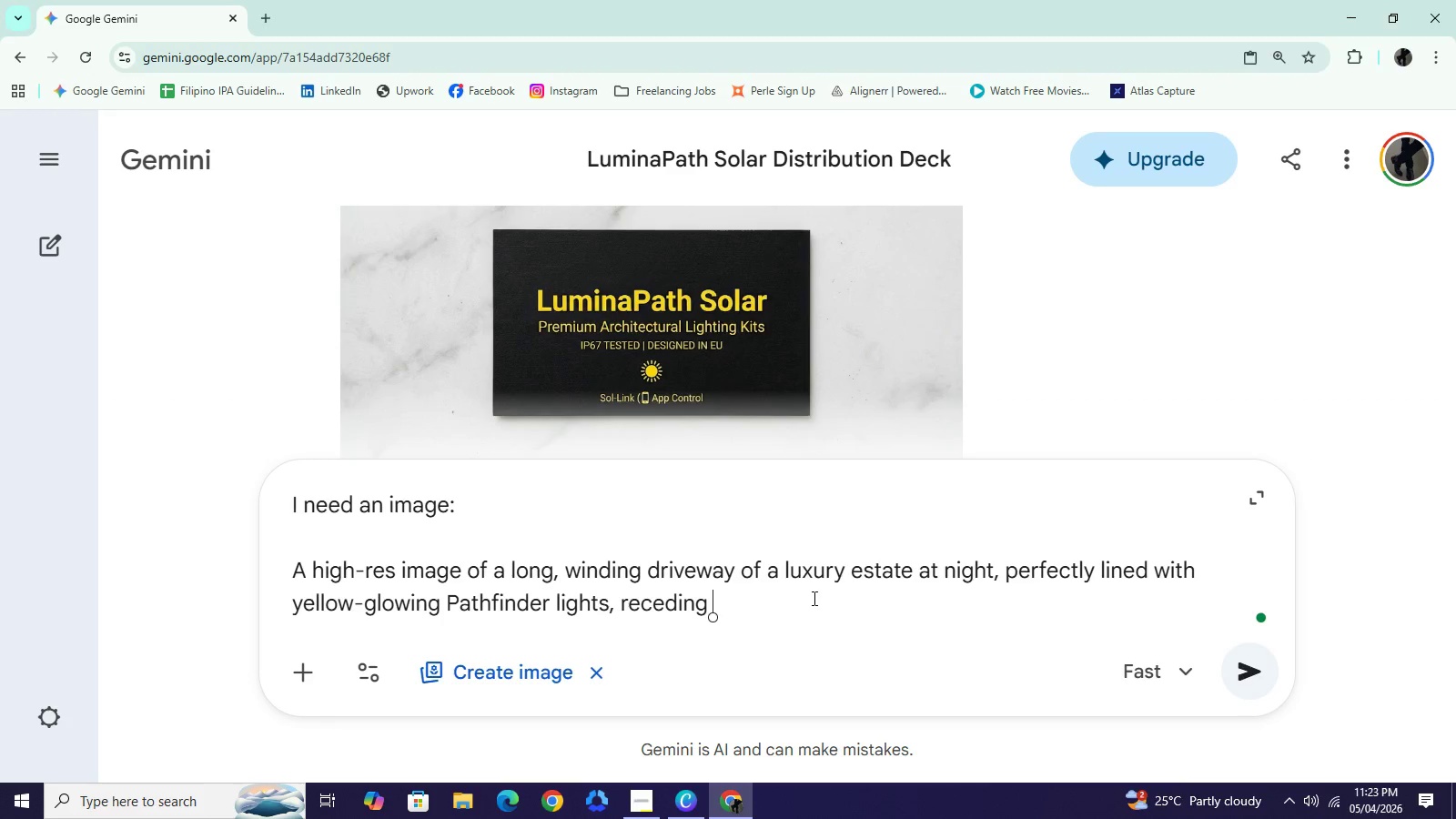 
double_click([813, 597])
 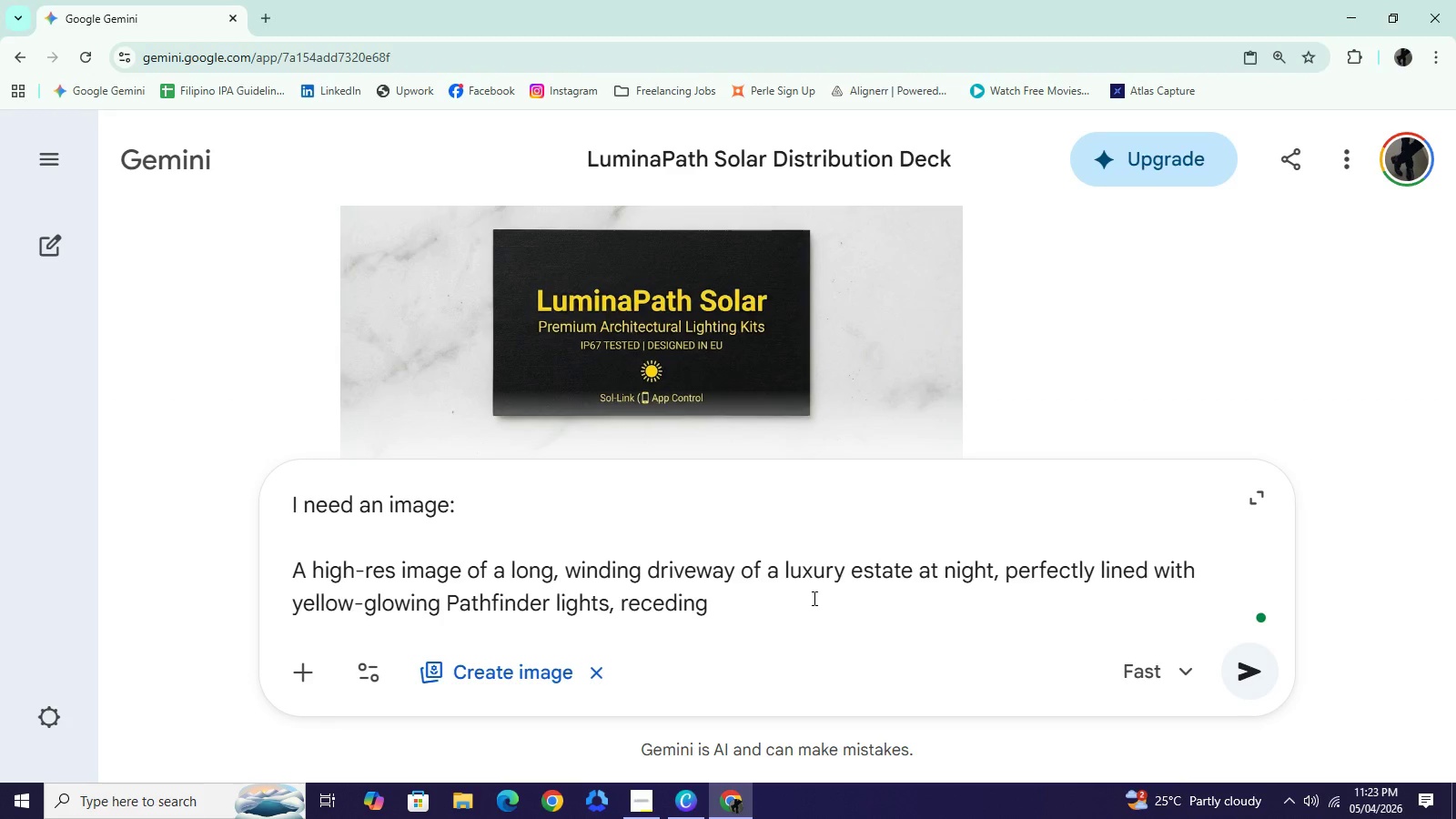 
type(into tge s-==)
key(Backspace)
key(Backspace)
key(Backspace)
key(Backspace)
key(Backspace)
key(Backspace)
key(Backspace)
type(he distance to symbolize the "path forward.")
 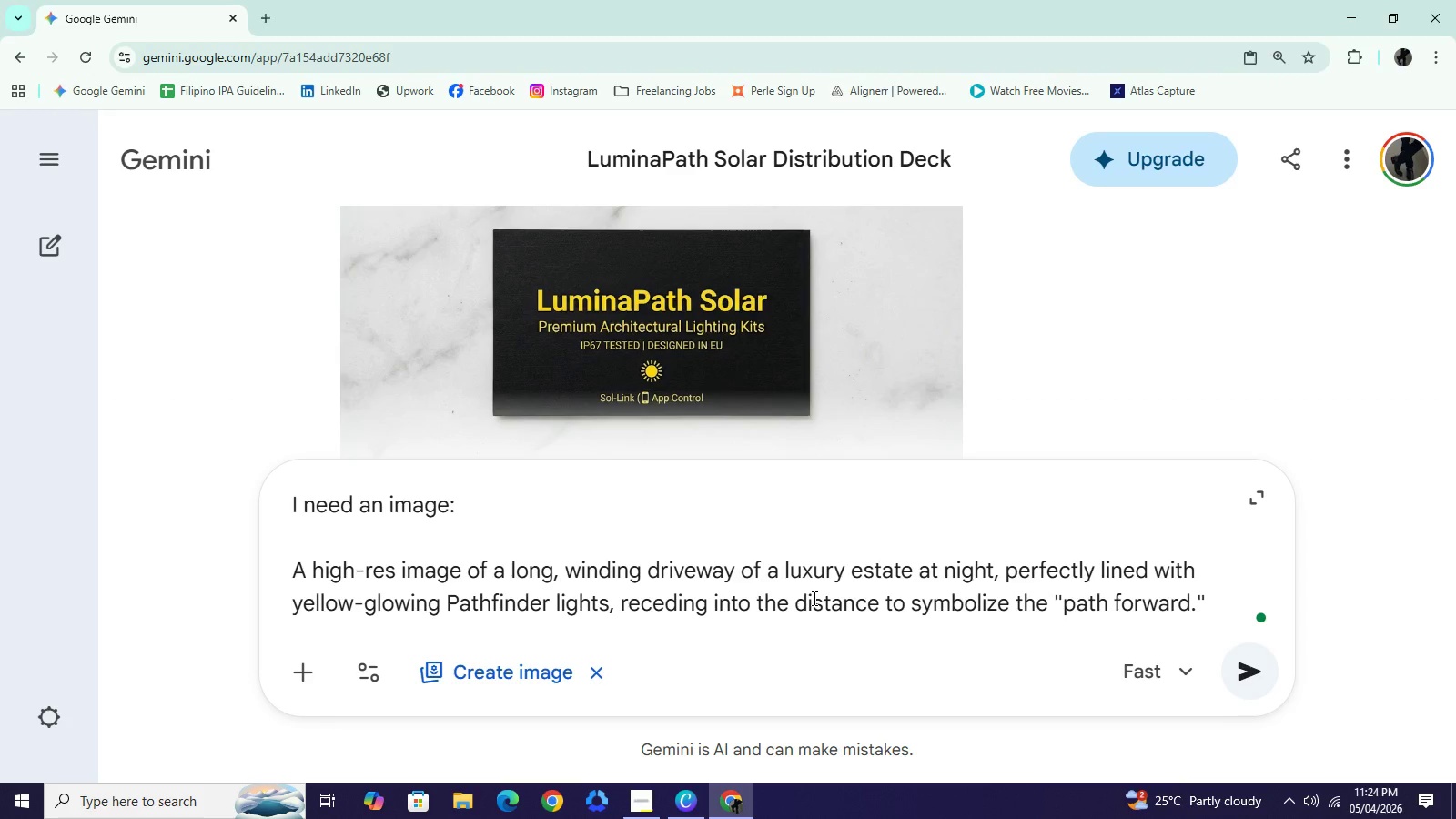 
key(Enter)
 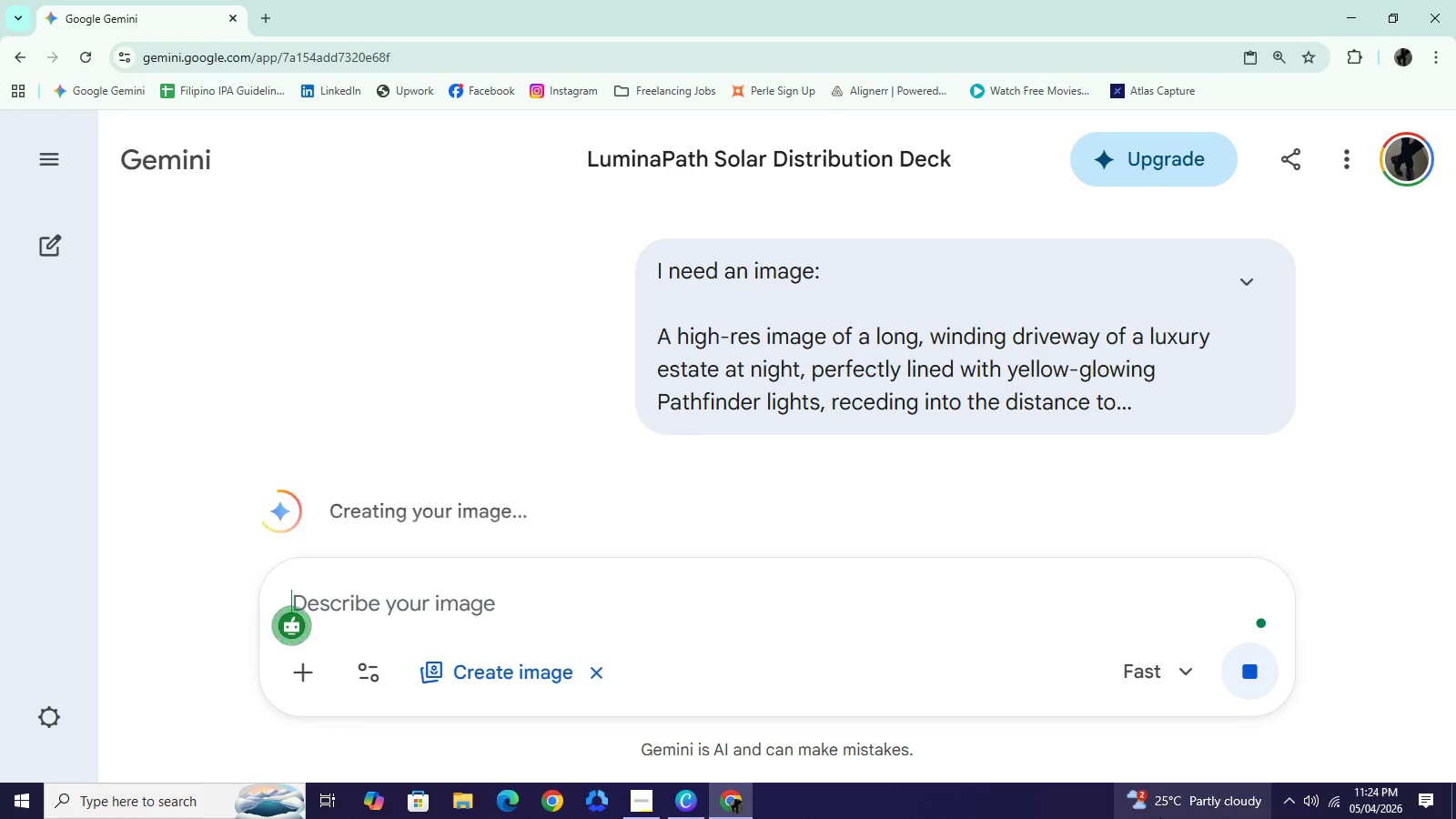 
wait(8.78)
 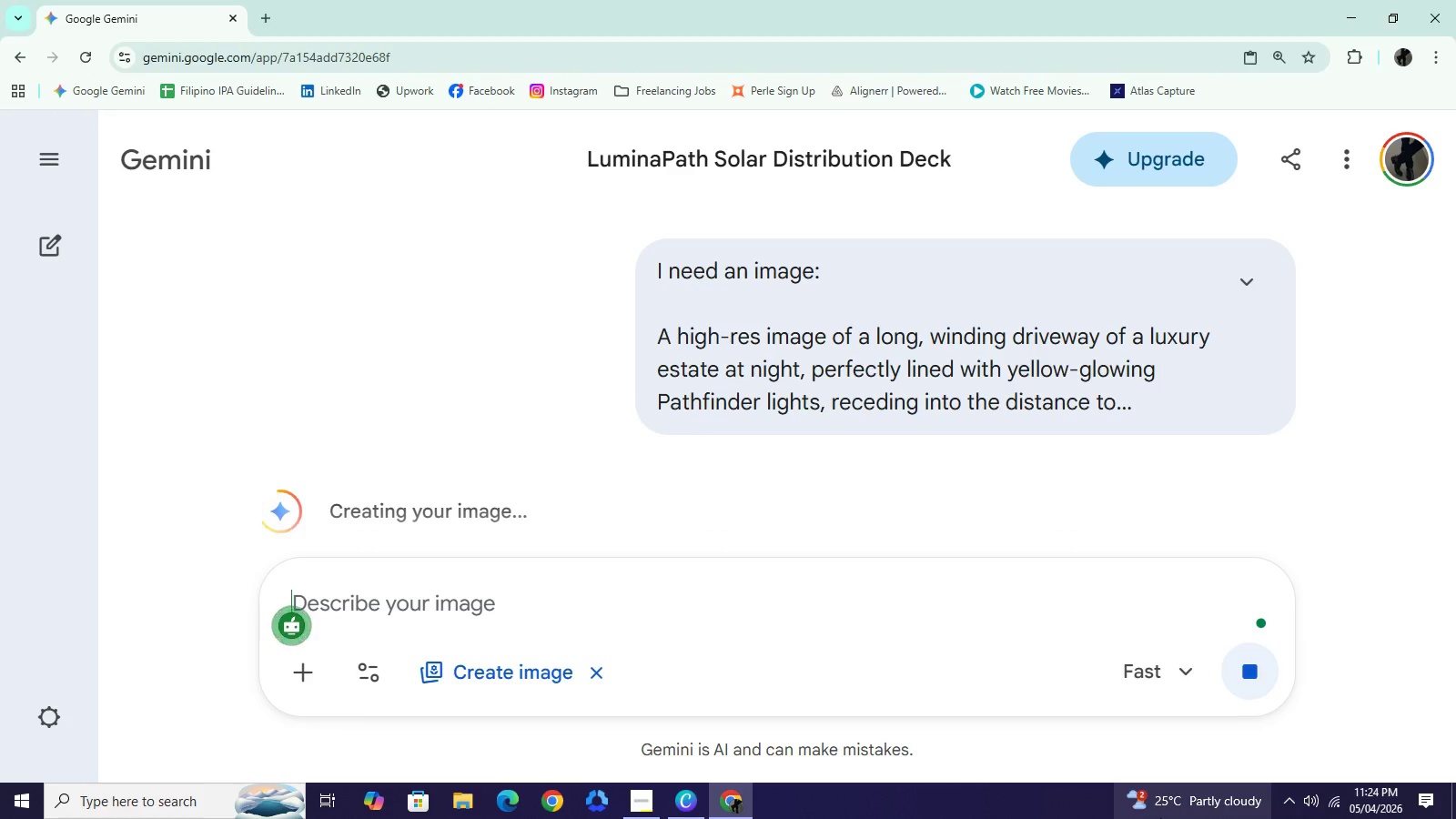 
left_click([202, 359])
 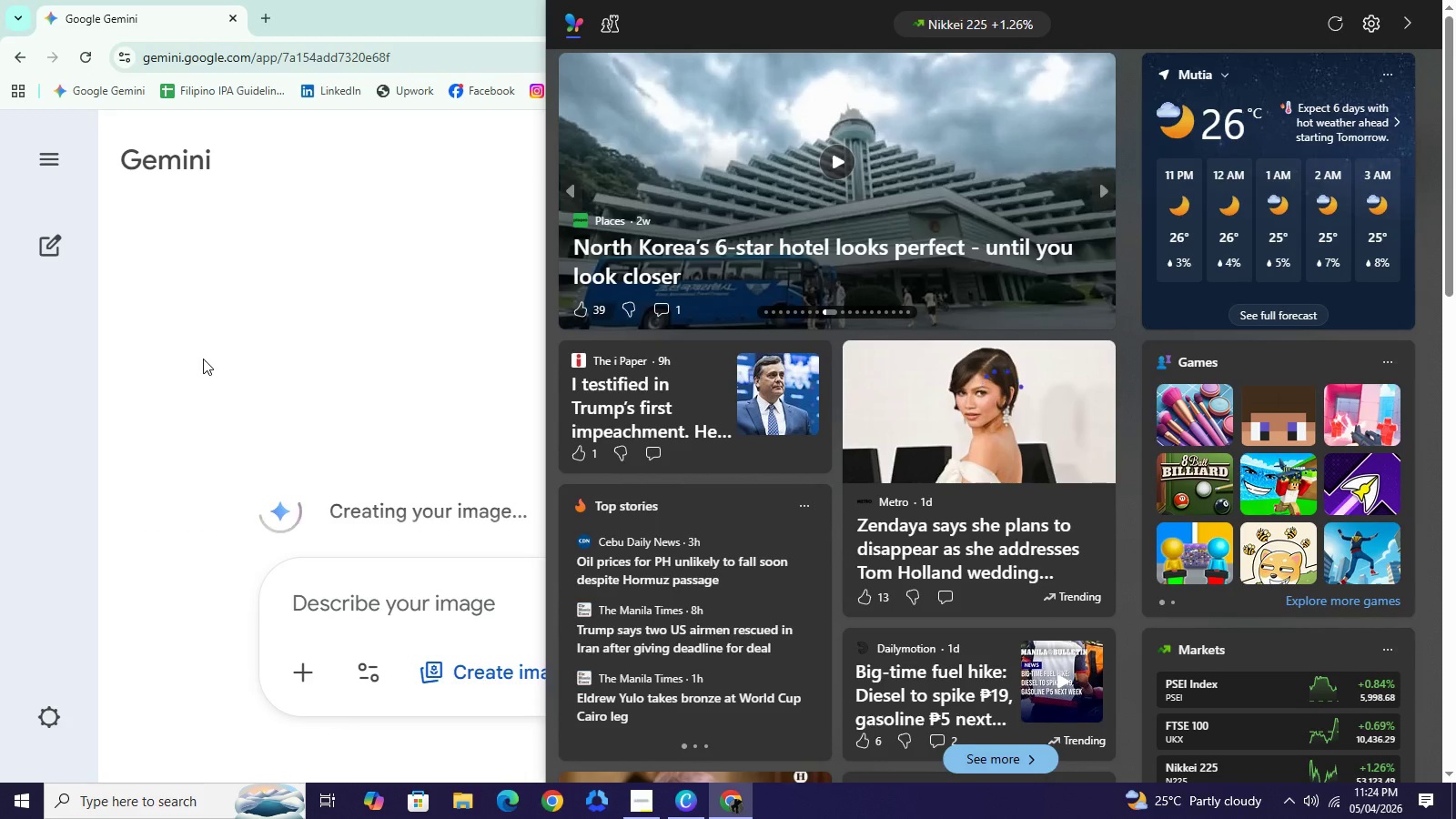 
left_click([203, 359])